 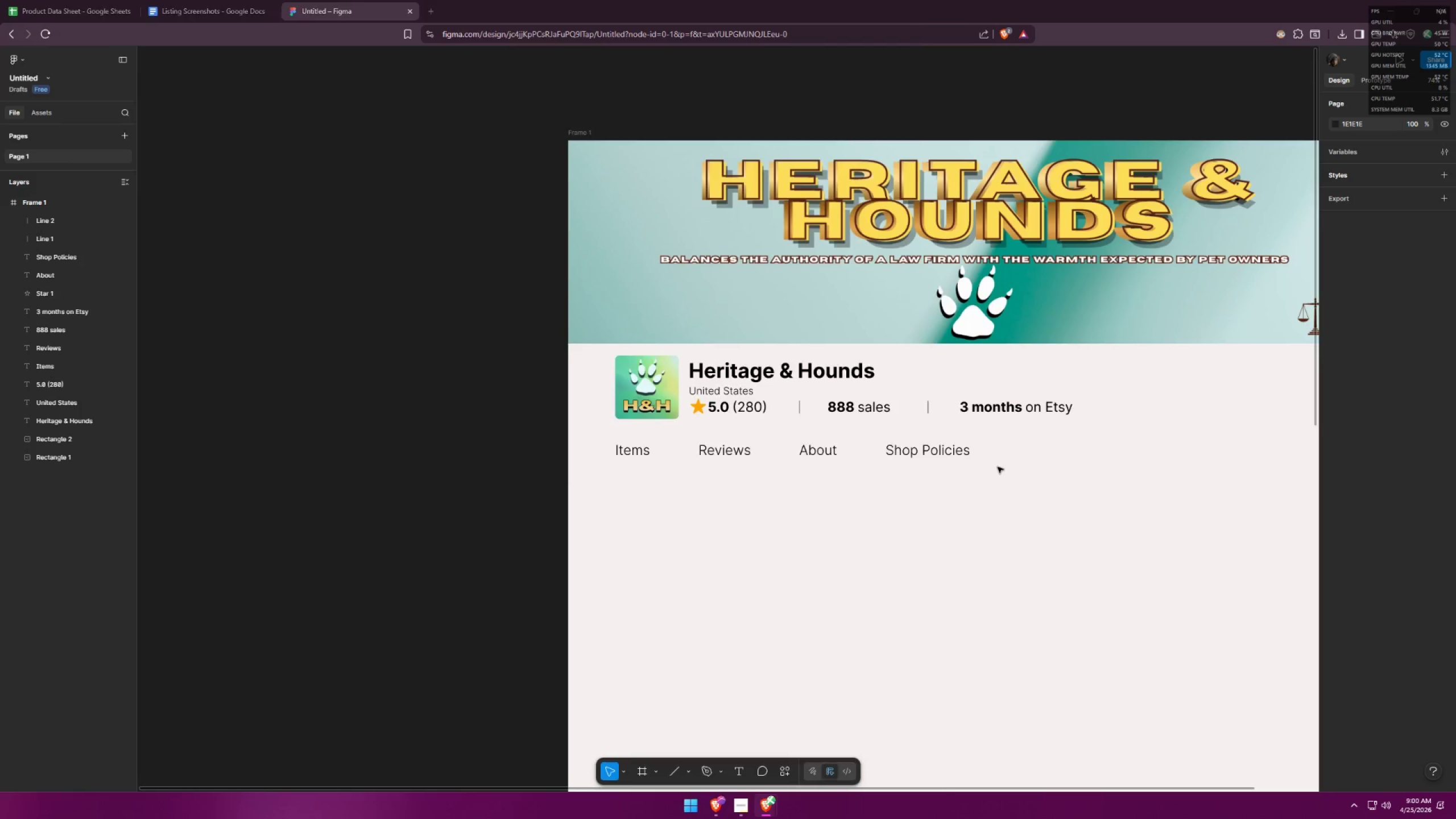 
key(Alt+Tab)
 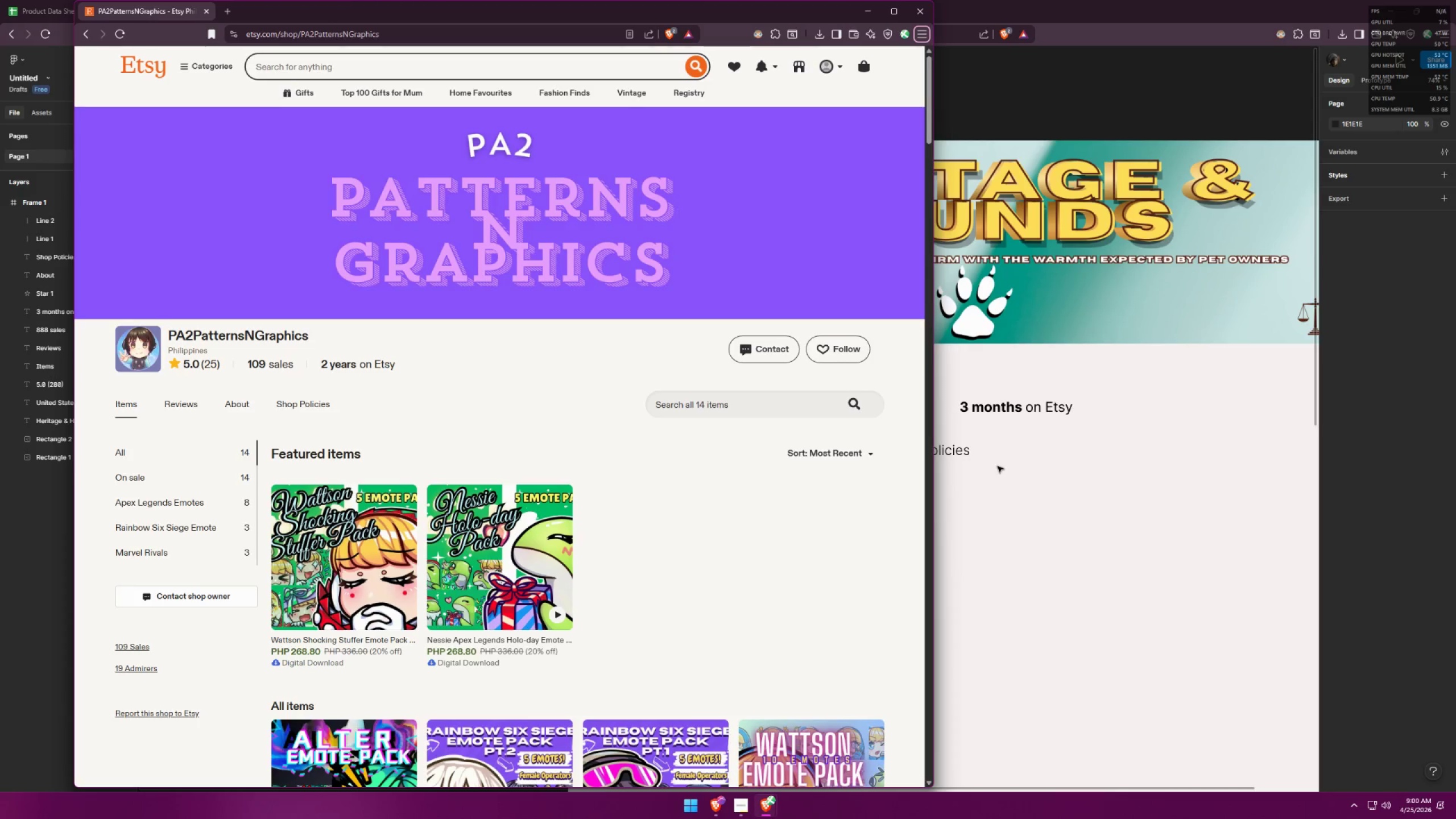 
key(Alt+AltLeft)
 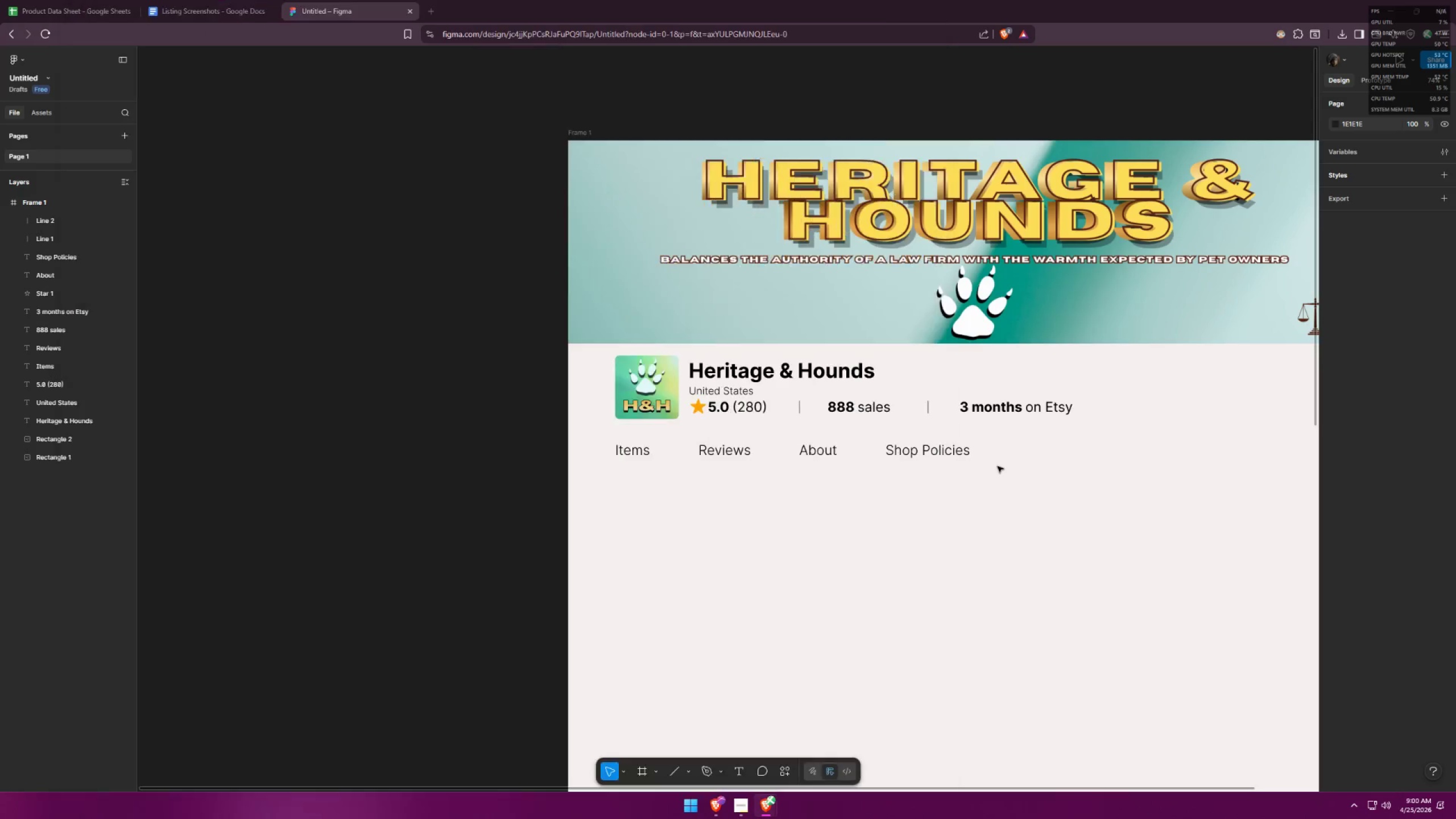 
key(Alt+Tab)
 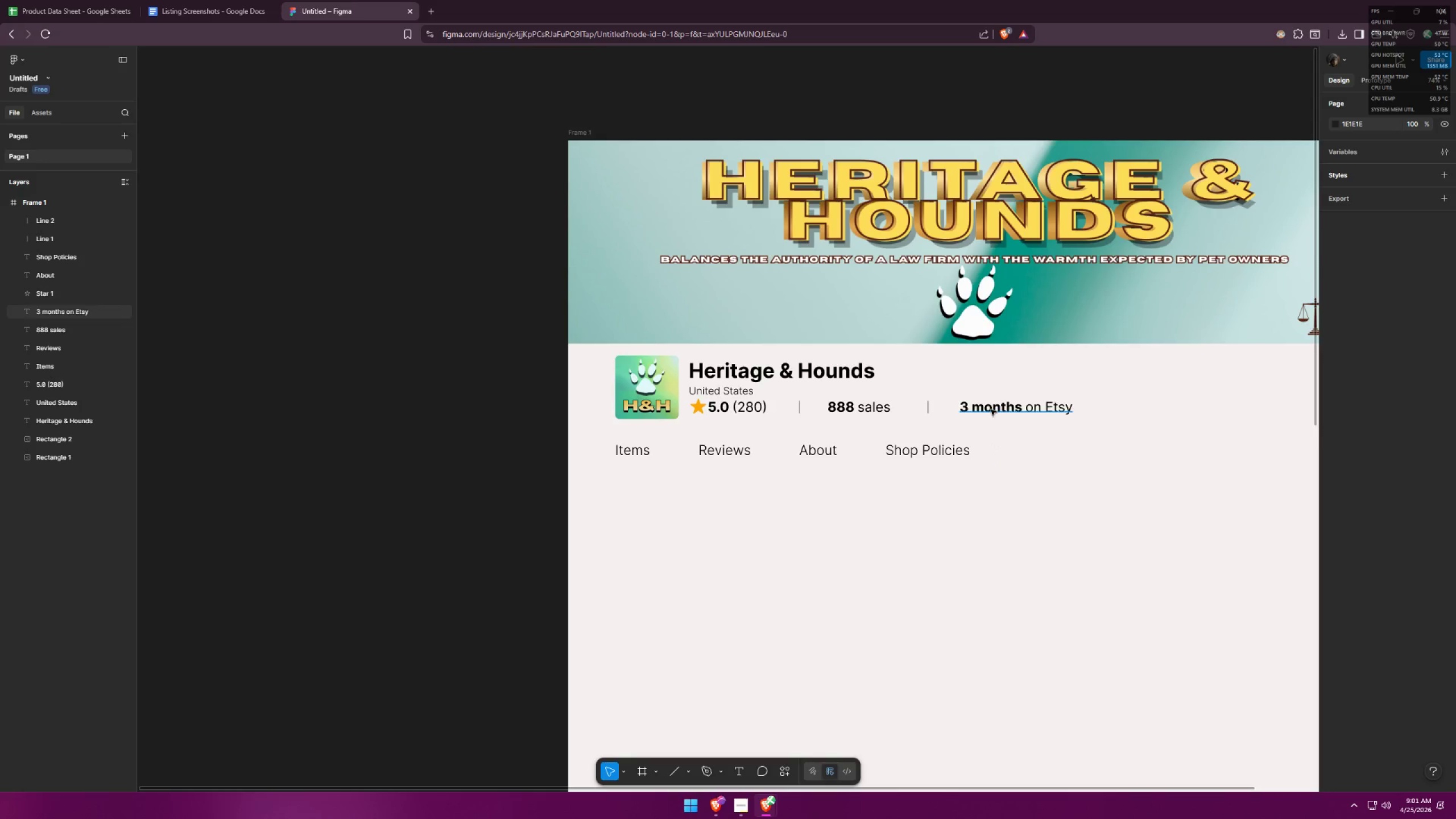 
left_click_drag(start_coordinate=[995, 407], to_coordinate=[991, 407])
 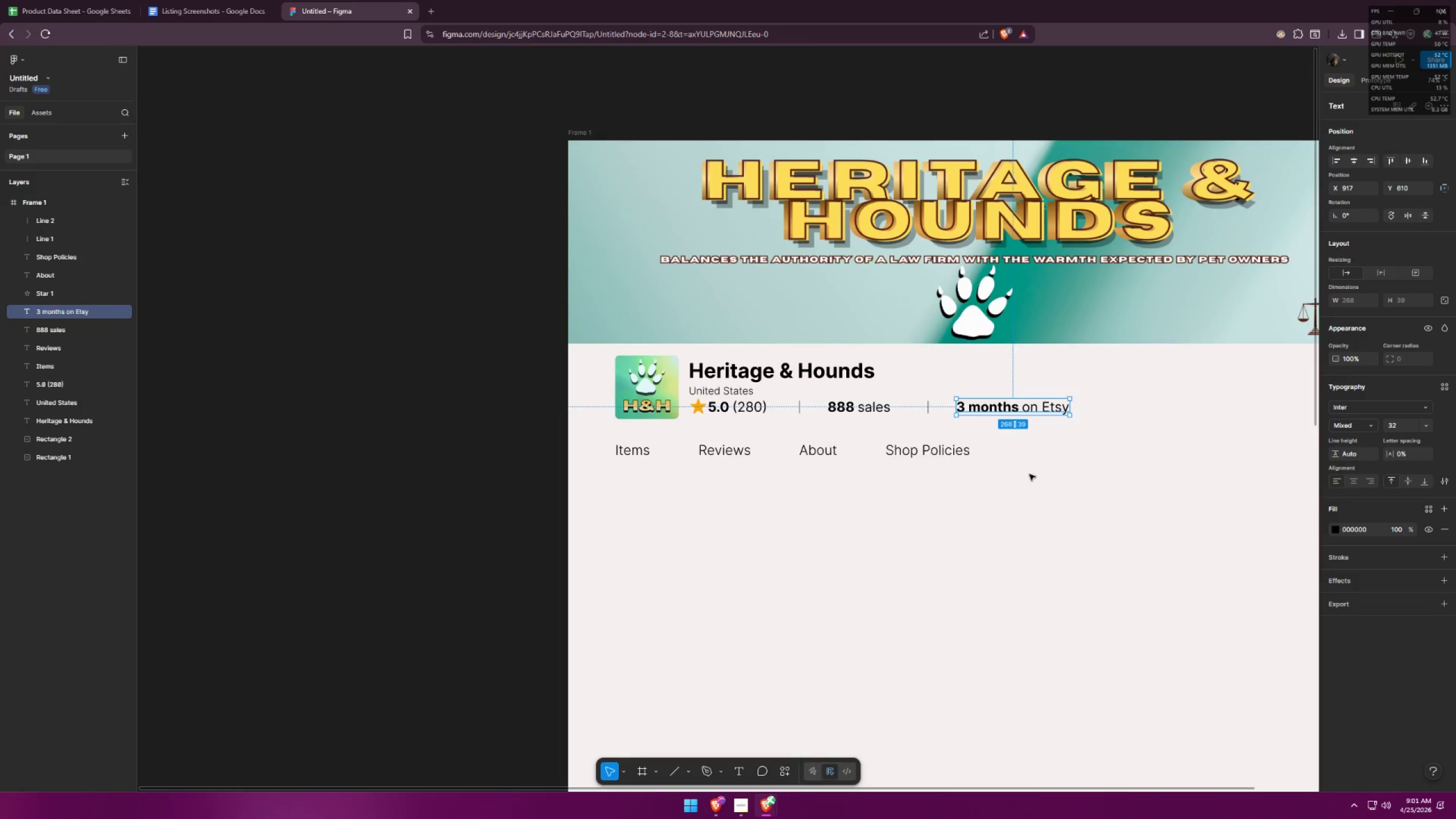 
left_click([1029, 474])
 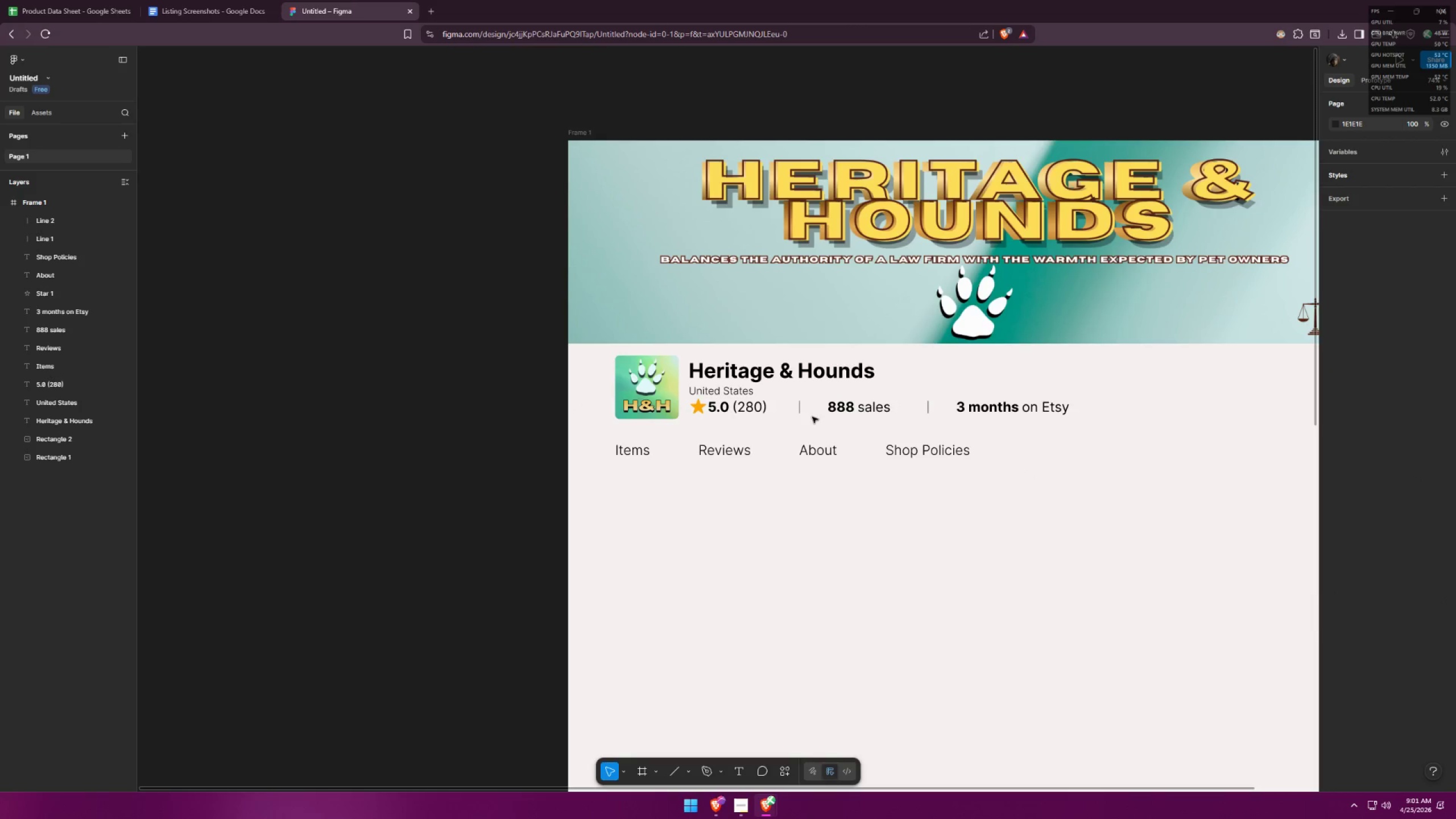 
left_click_drag(start_coordinate=[793, 419], to_coordinate=[1048, 407])
 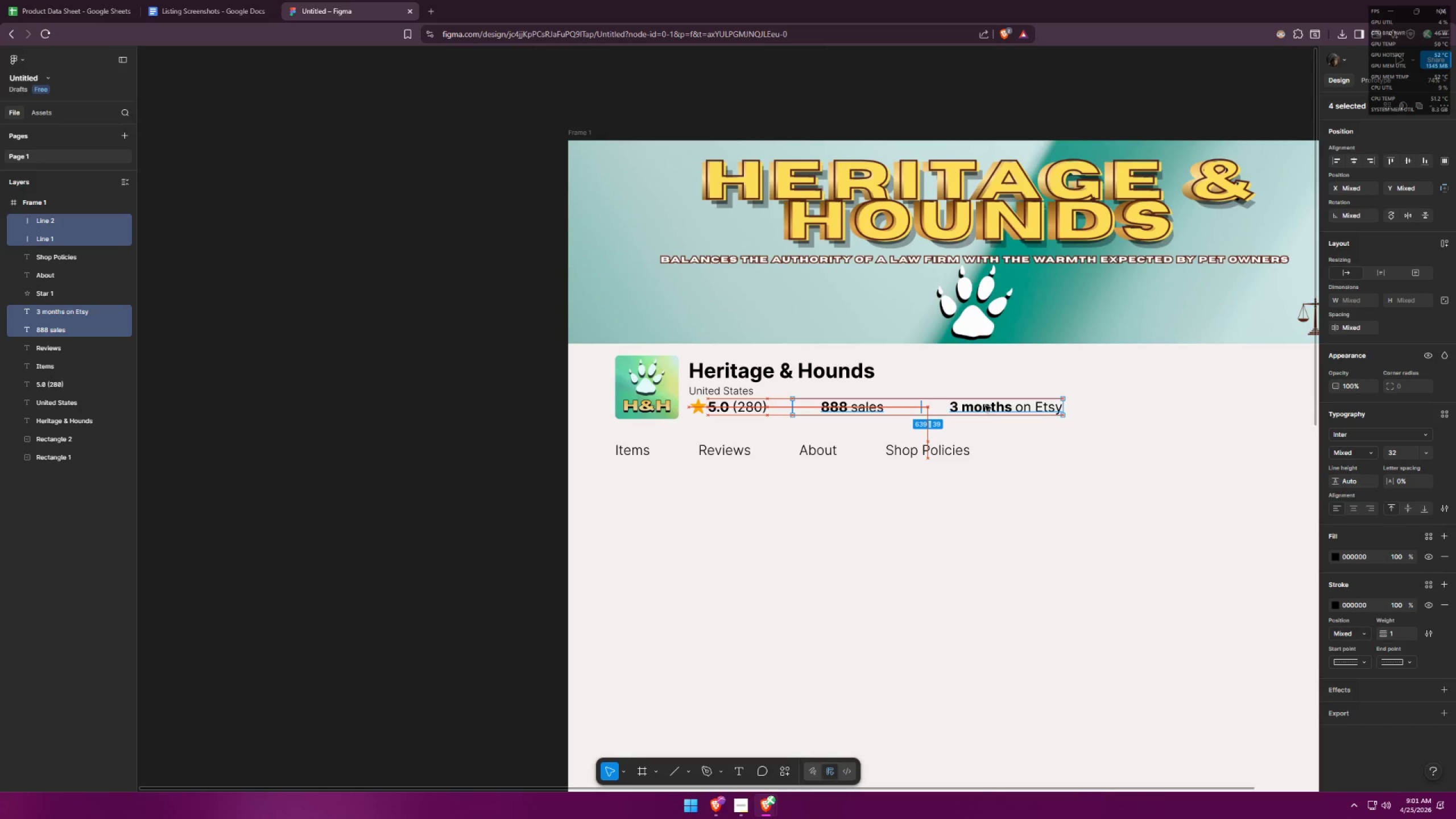 
wait(10.28)
 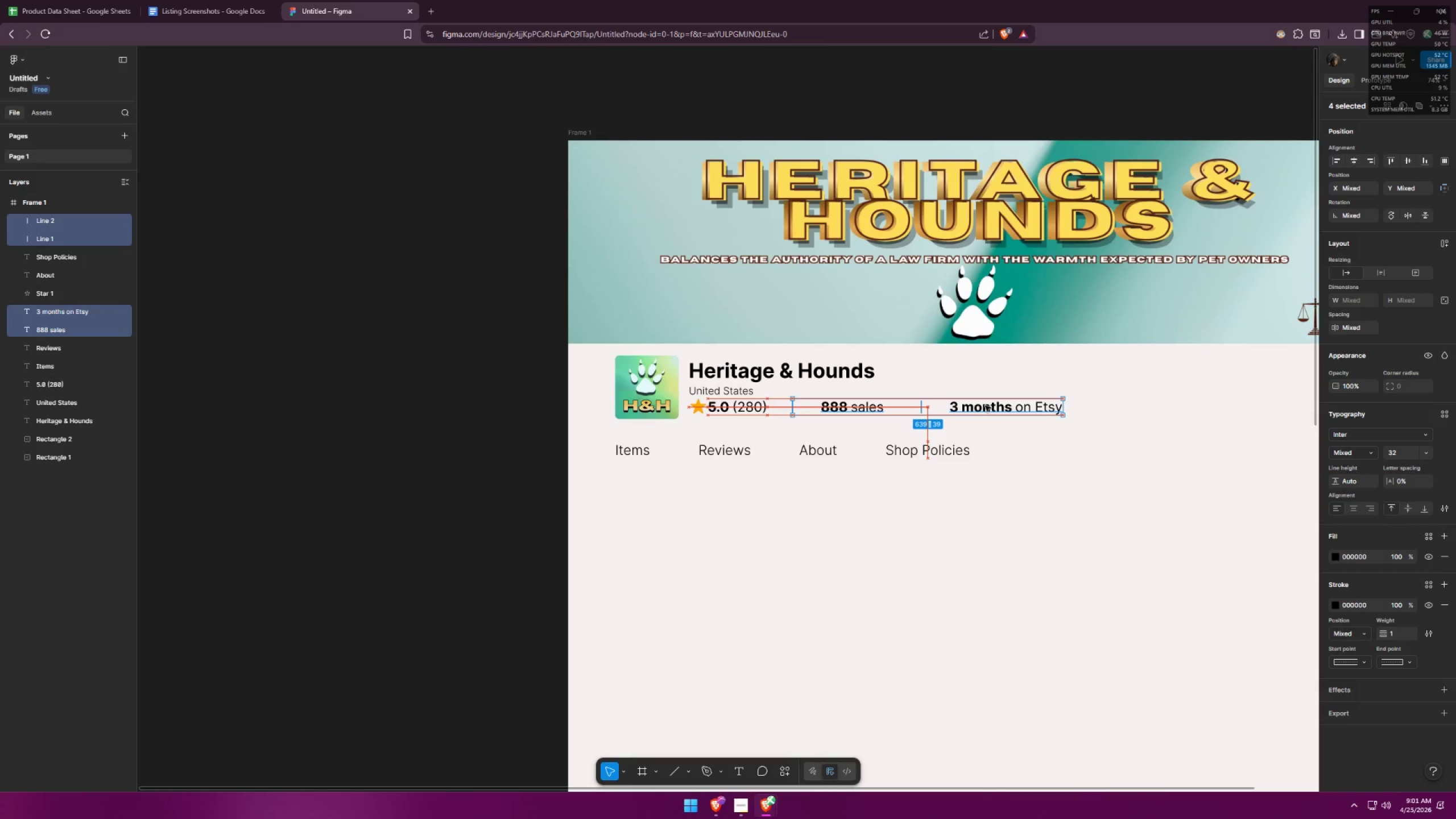 
left_click([1050, 503])
 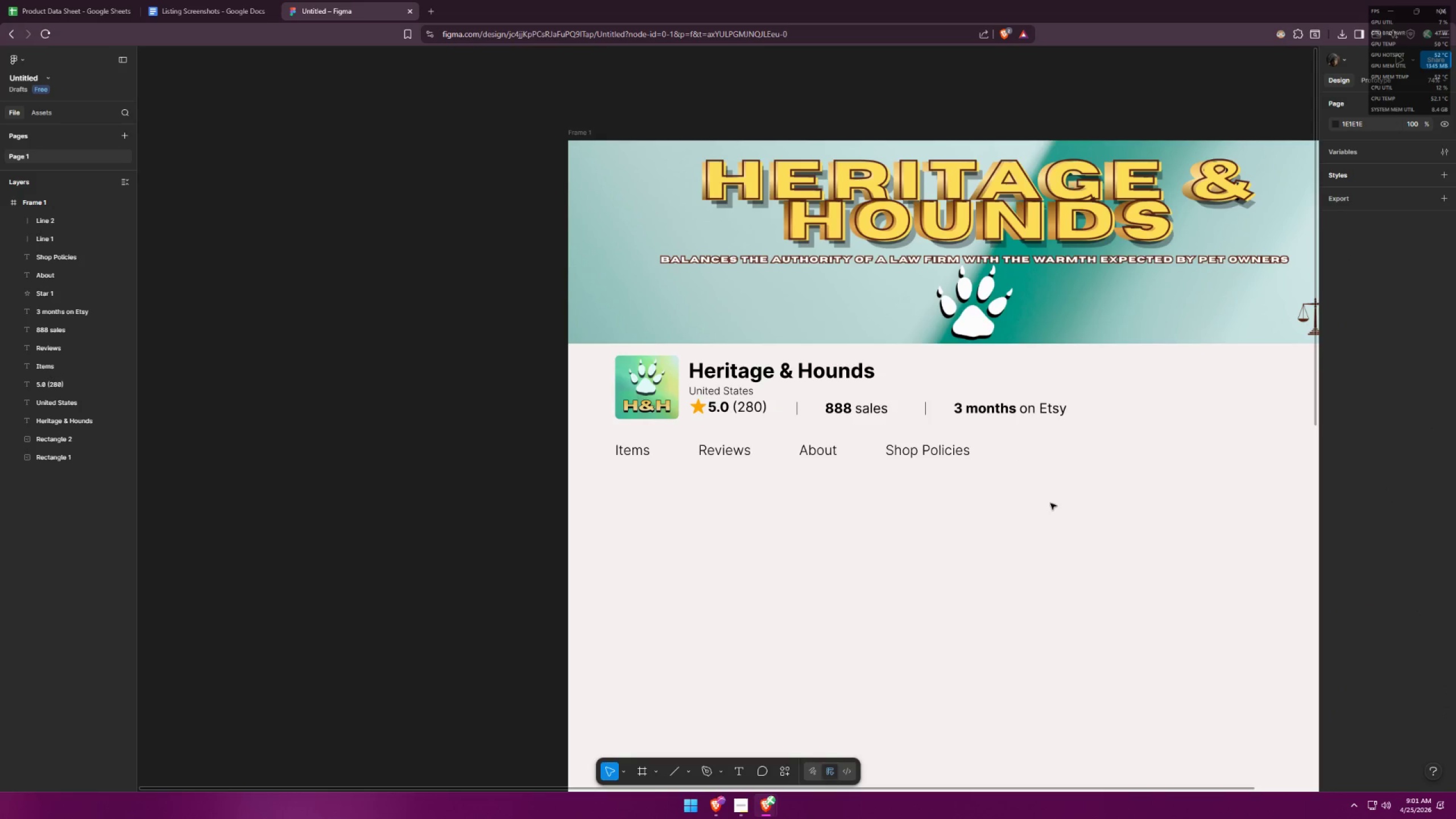 
hold_key(key=ControlLeft, duration=1.51)
hold_key(key=ControlLeft, duration=0.81)
scroll: coordinate [882, 468], scroll_direction: down, amount: 1.0
 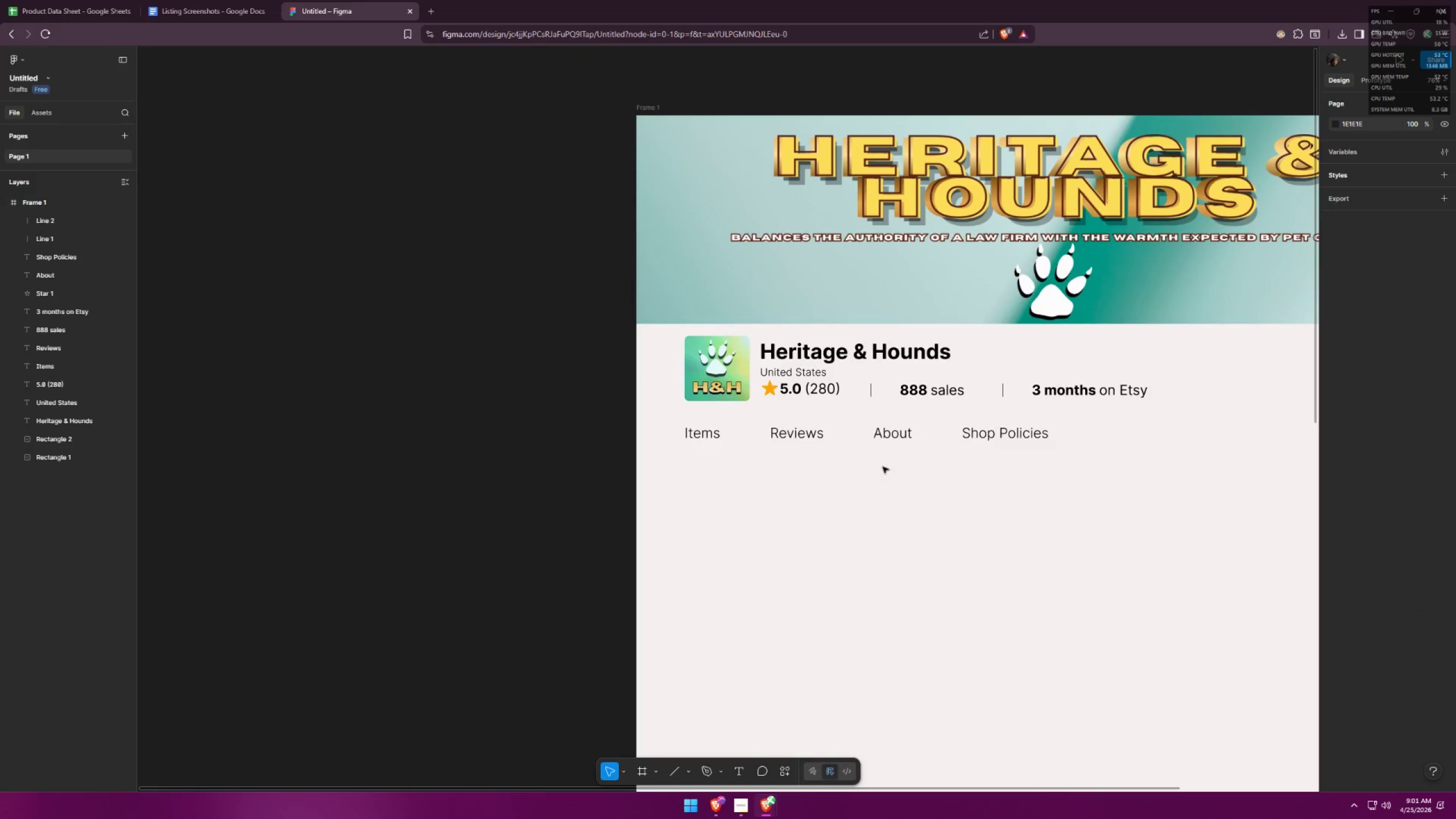 
key(Alt+AltLeft)
 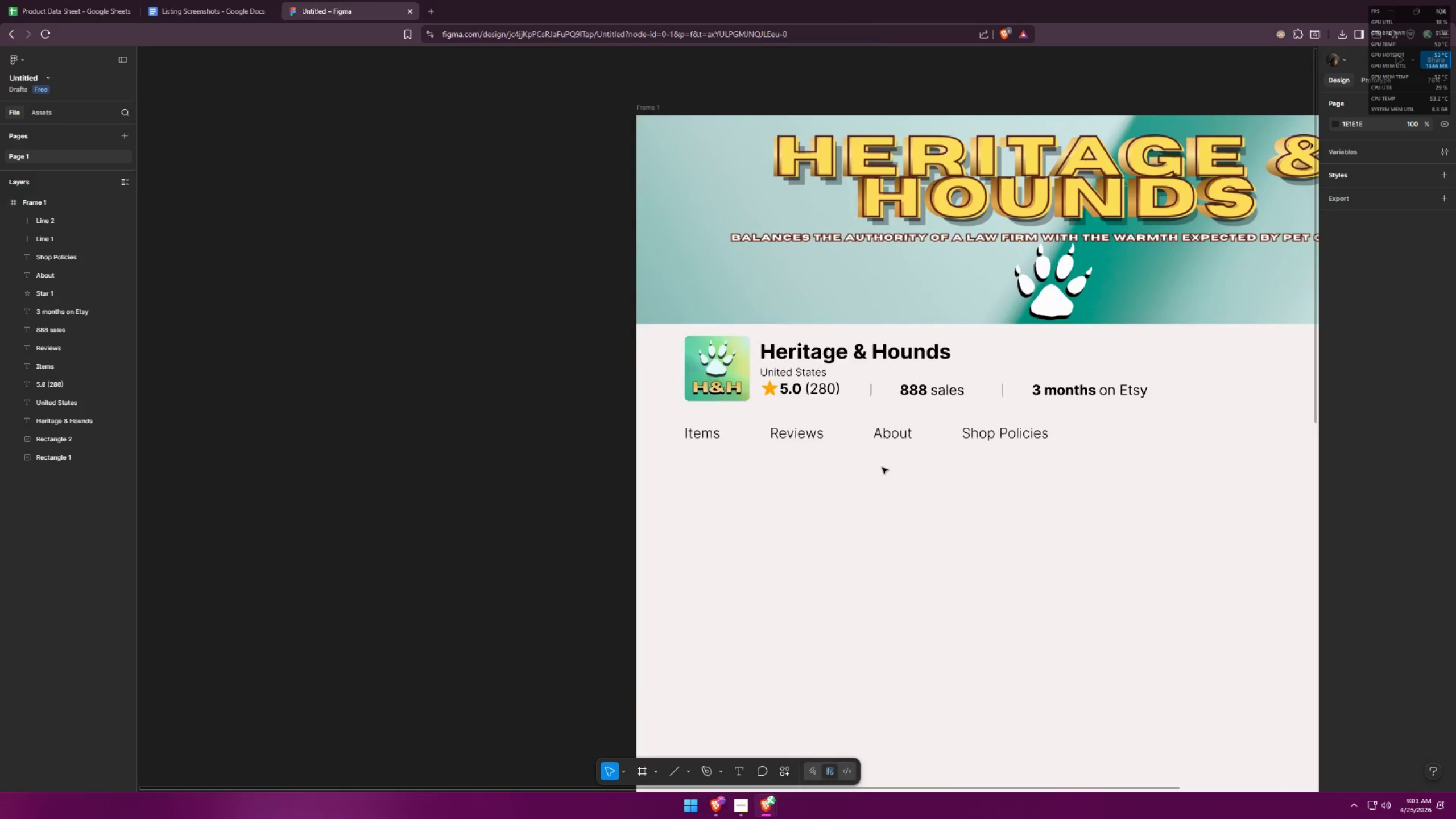 
key(Alt+Tab)
 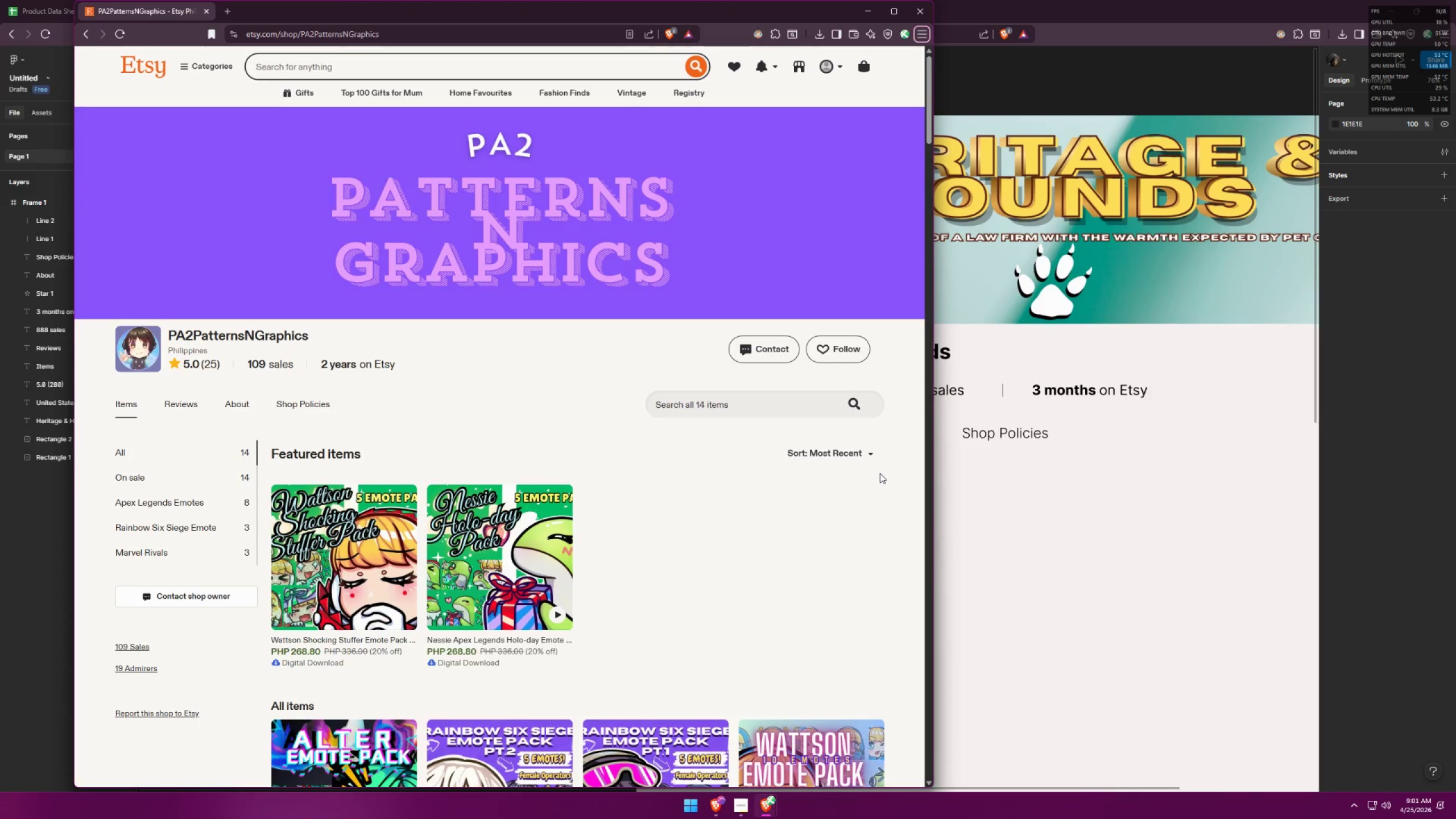 
key(Alt+AltLeft)
 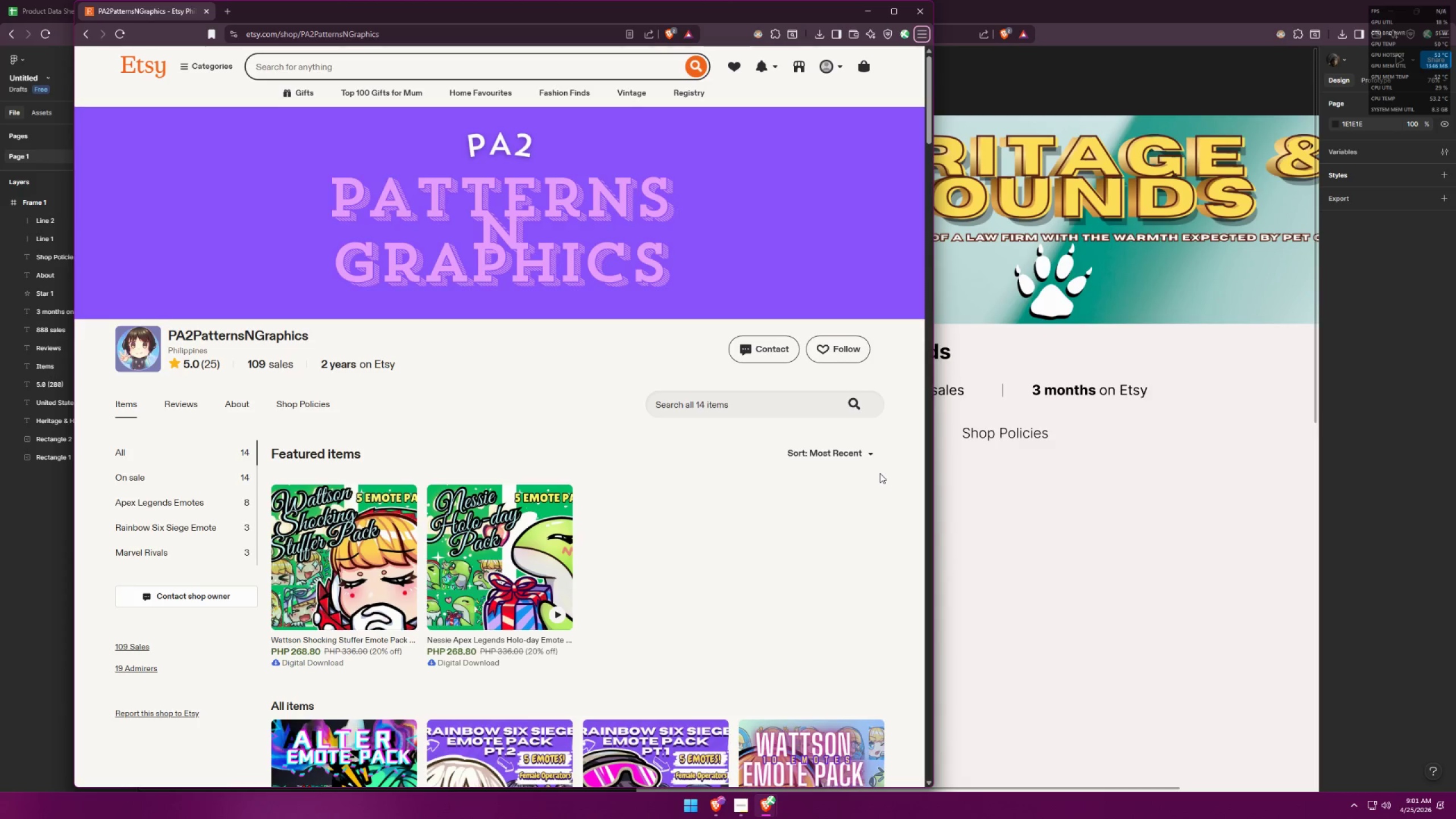 
key(Alt+Tab)
 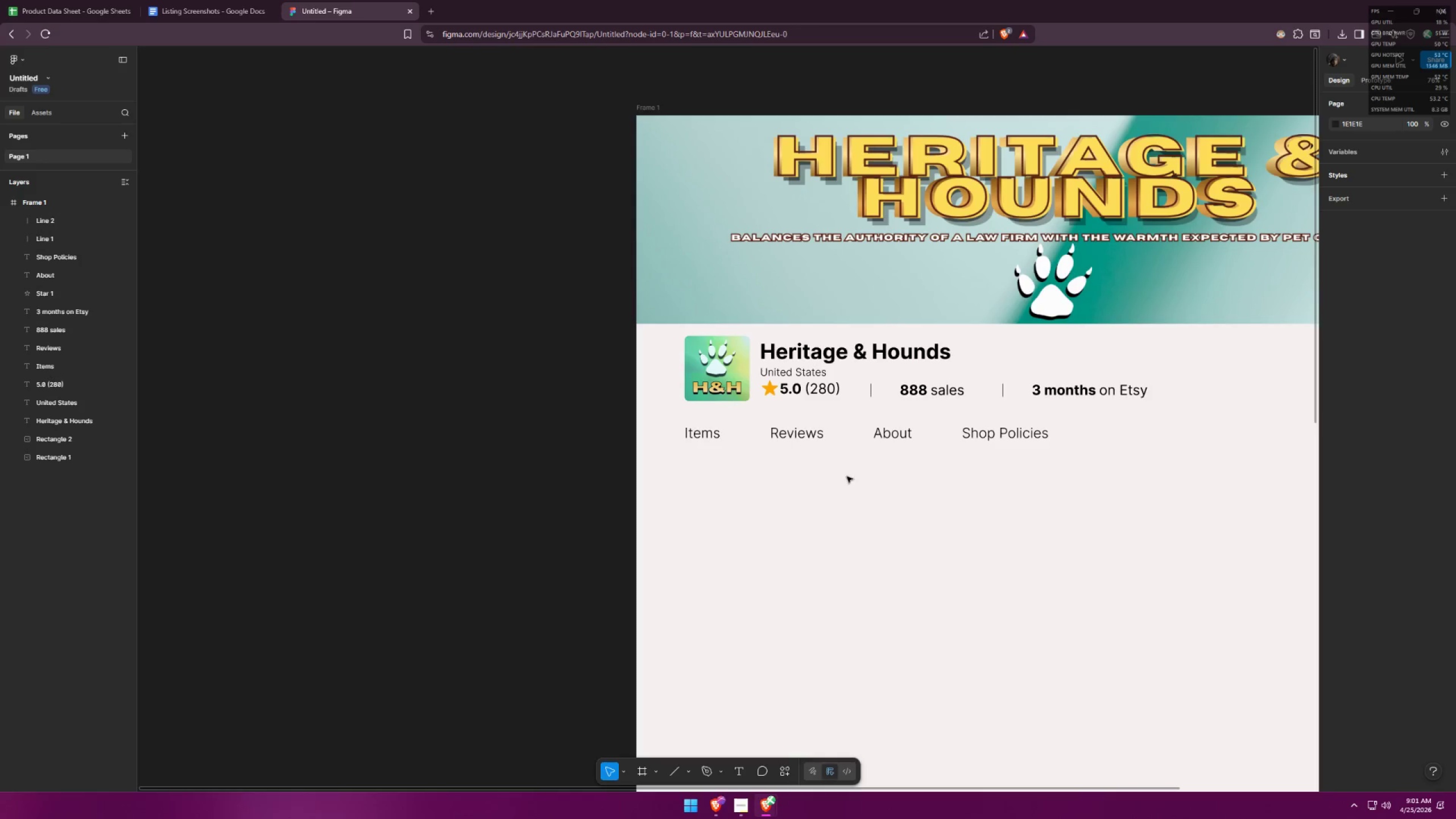 
hold_key(key=ControlLeft, duration=0.31)
scroll: coordinate [756, 490], scroll_direction: up, amount: 3.0
 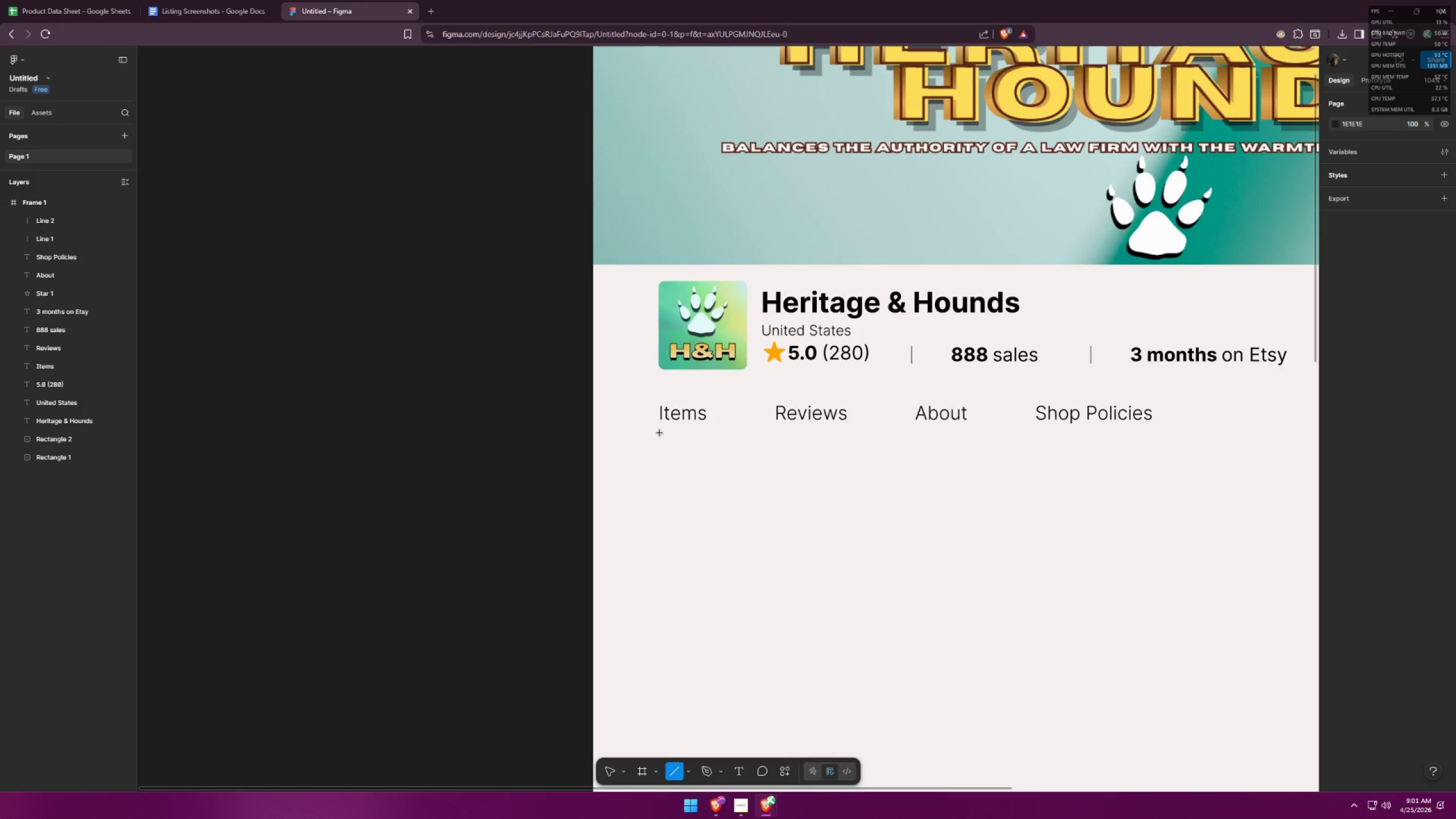 
left_click_drag(start_coordinate=[659, 431], to_coordinate=[708, 433])
 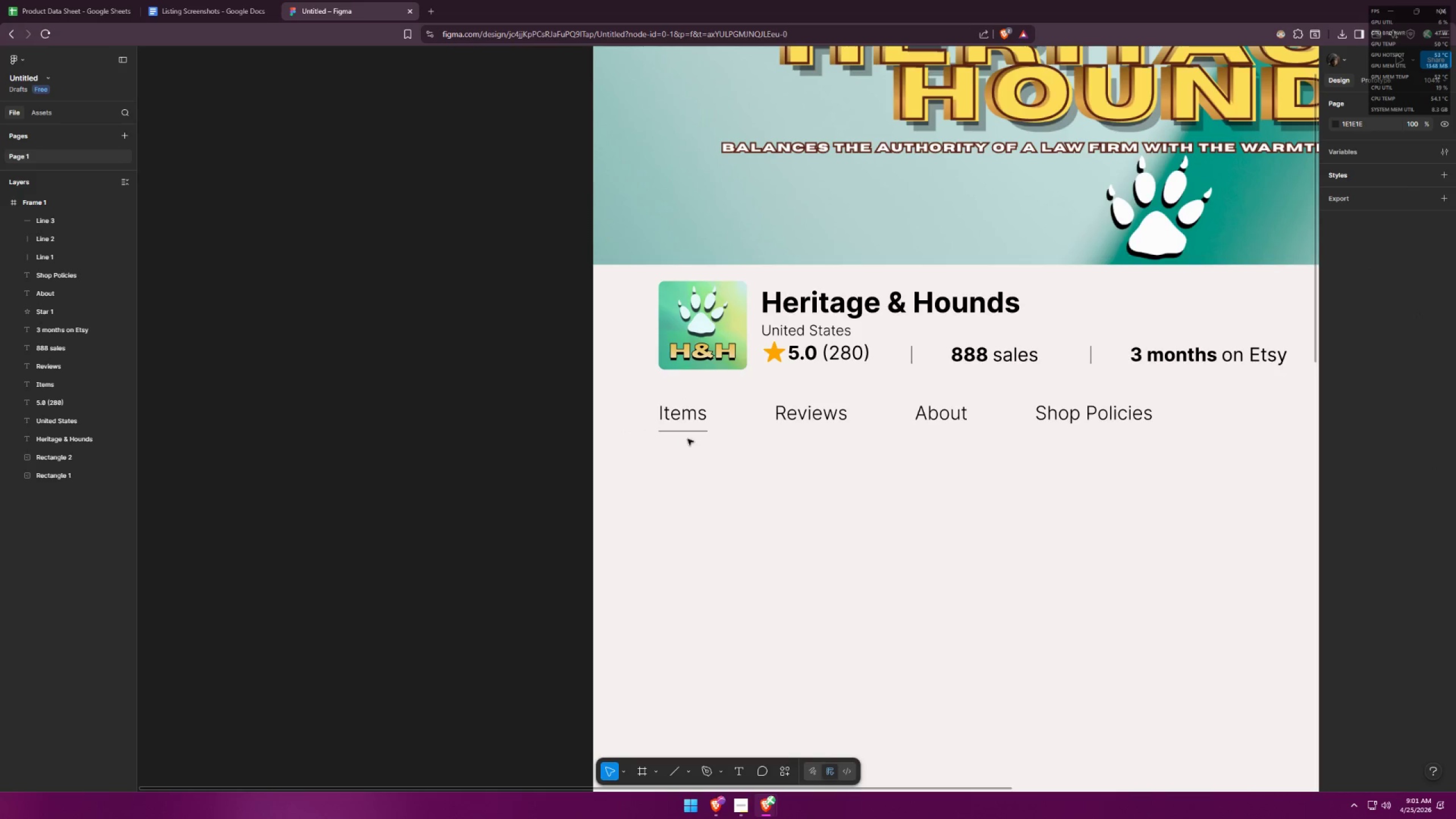 
hold_key(key=ShiftLeft, duration=1.5)
 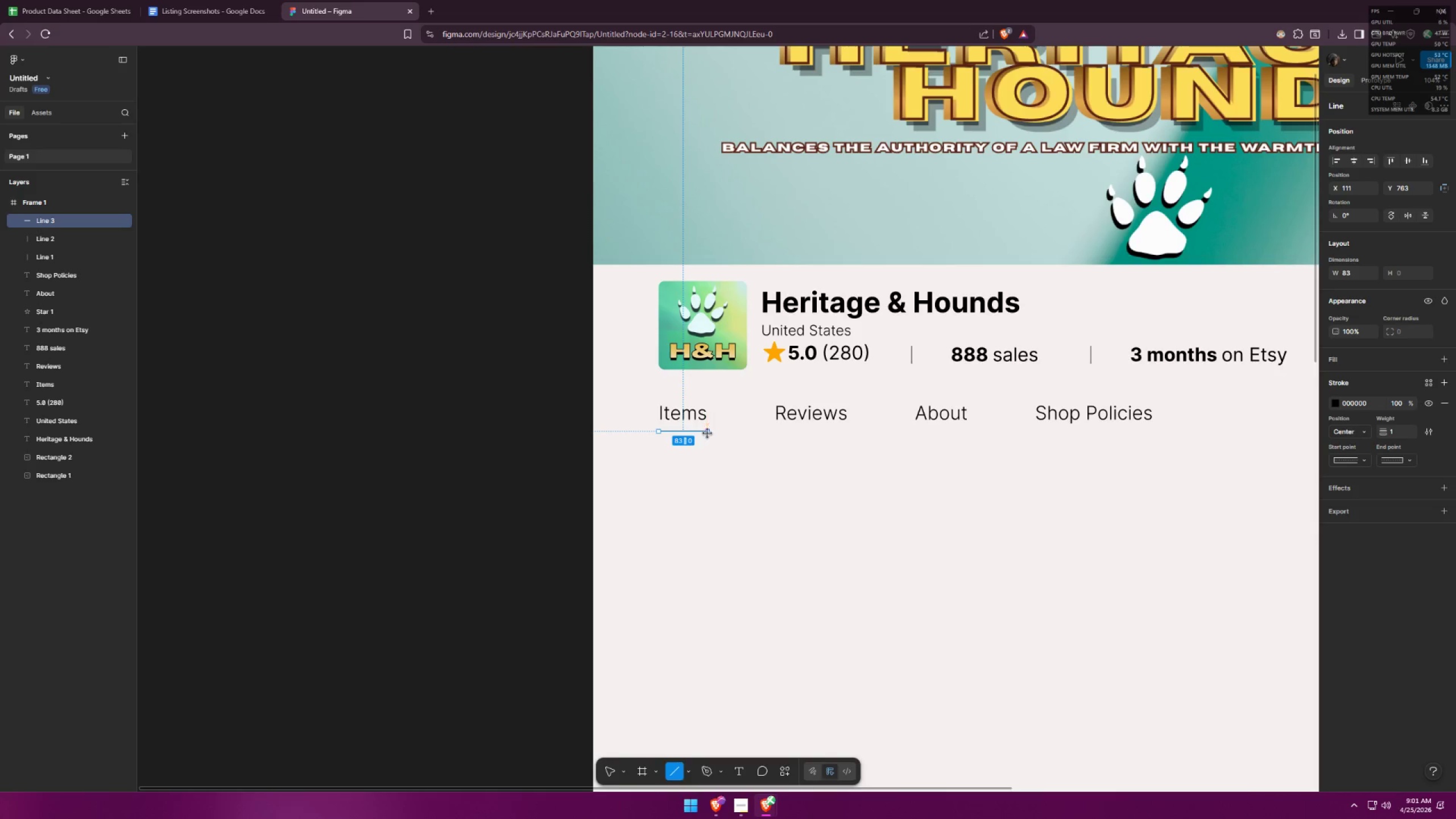 
hold_key(key=ShiftLeft, duration=0.56)
 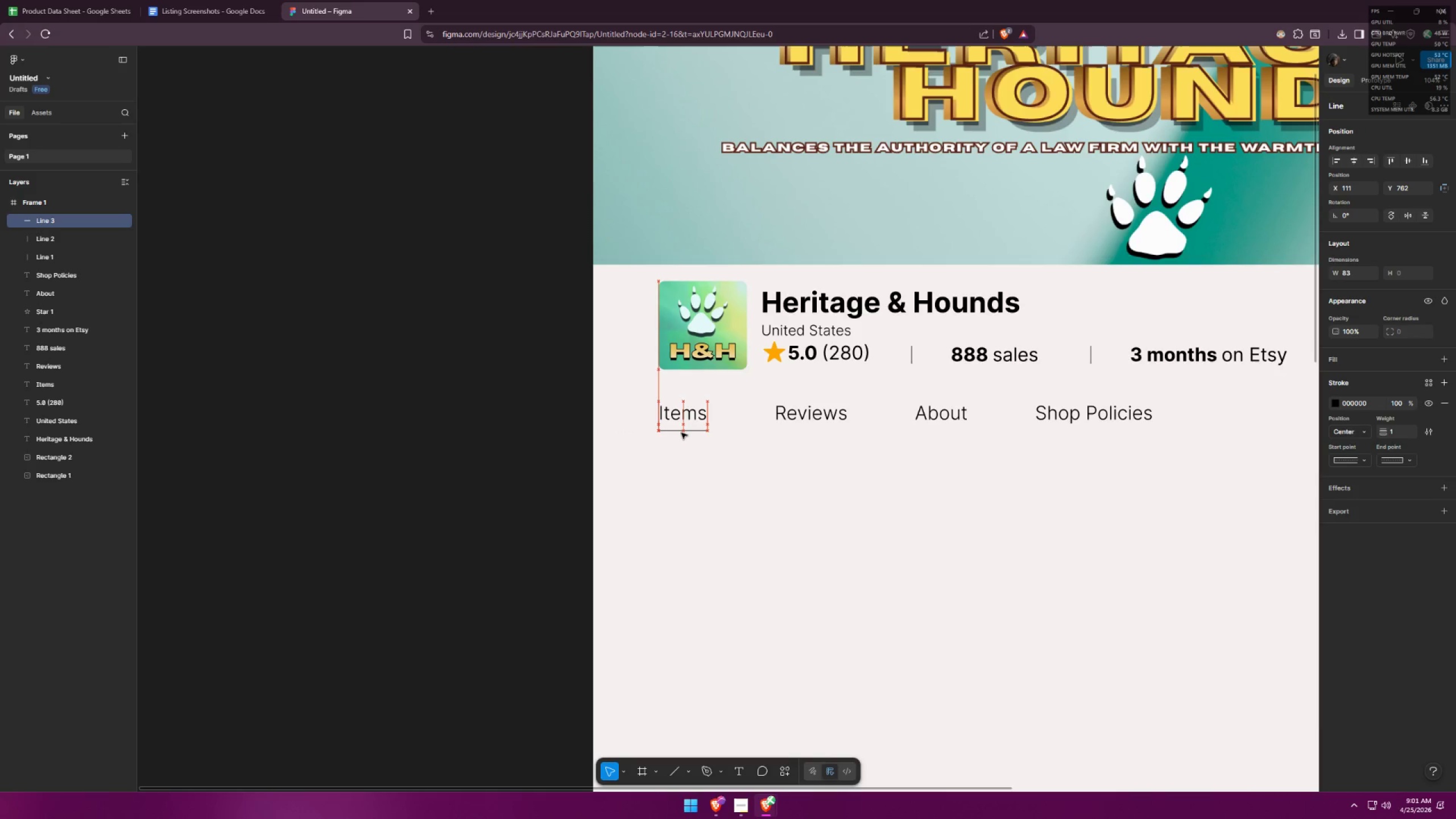 
left_click_drag(start_coordinate=[711, 433], to_coordinate=[707, 432])
 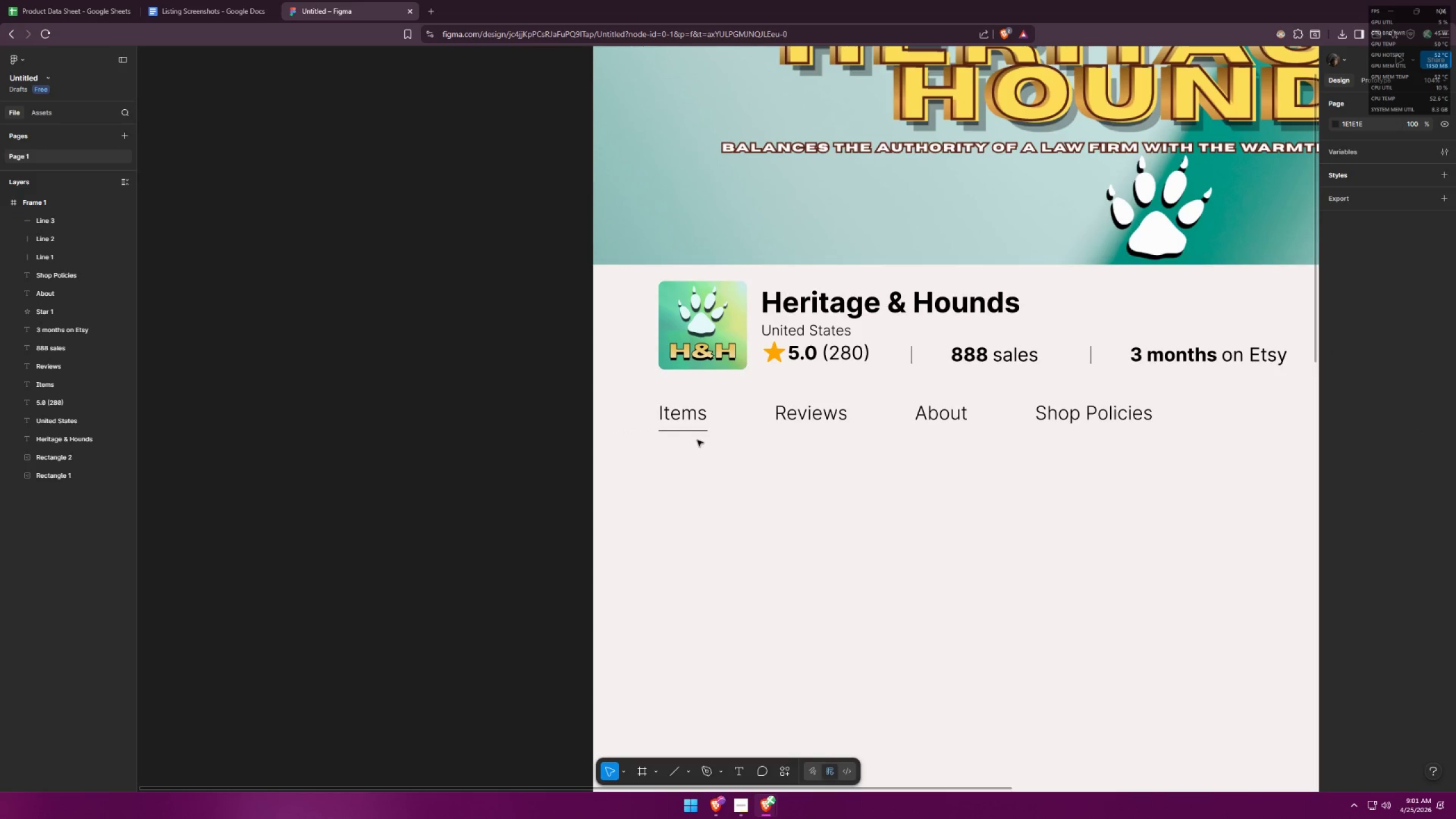 
hold_key(key=ShiftLeft, duration=1.52)
 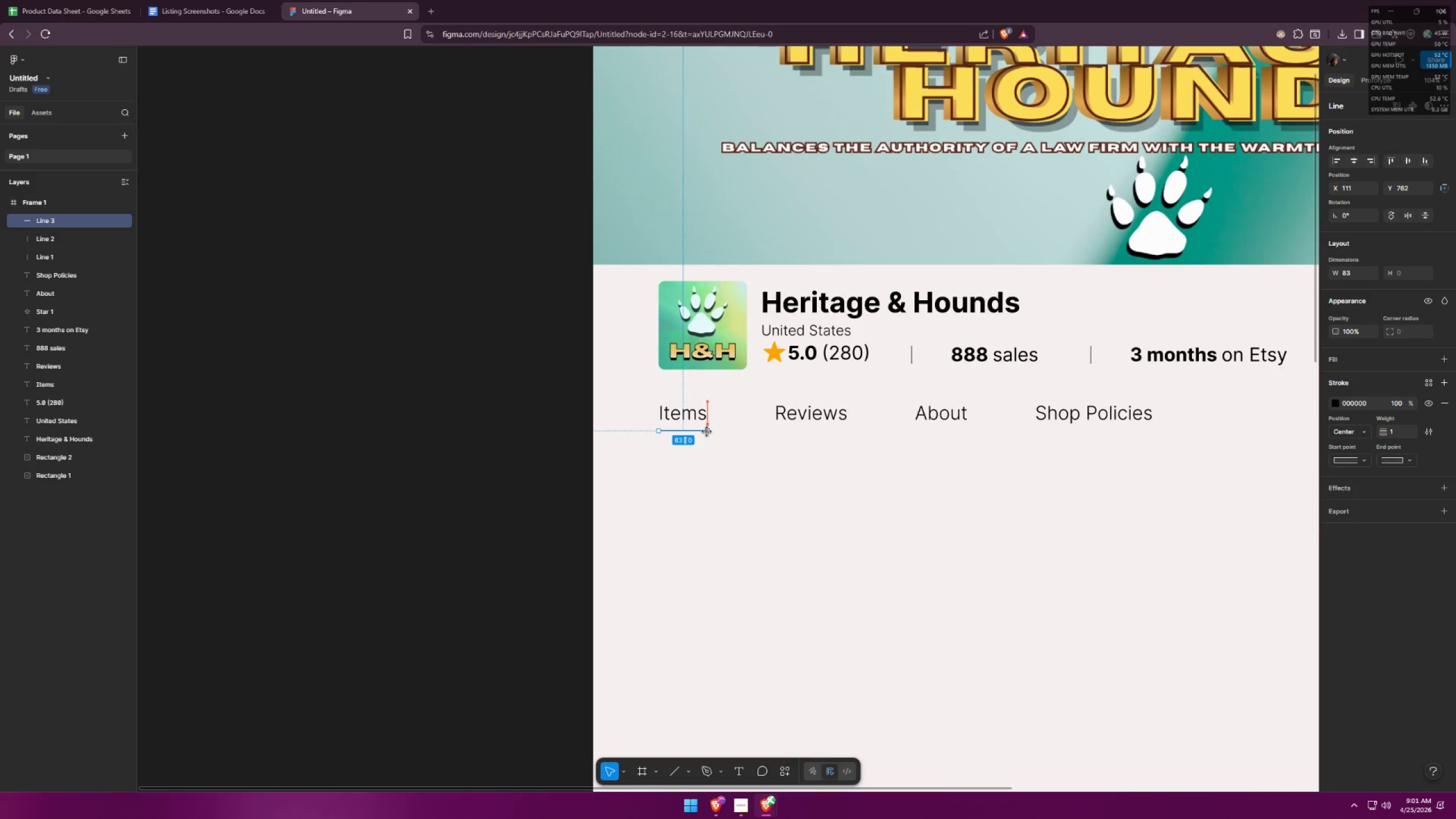 
key(Shift+ShiftLeft)
 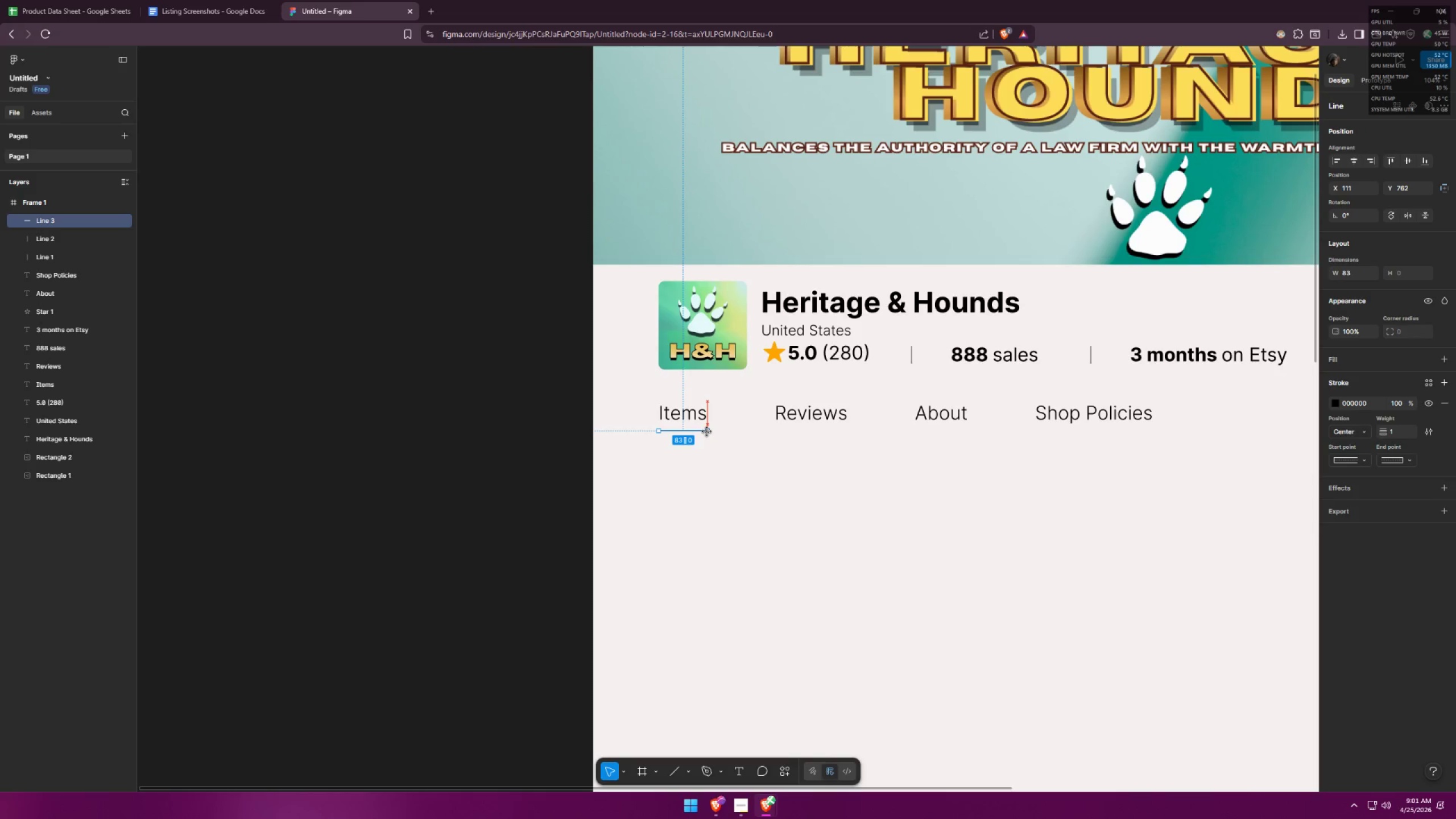 
key(Shift+ShiftLeft)
 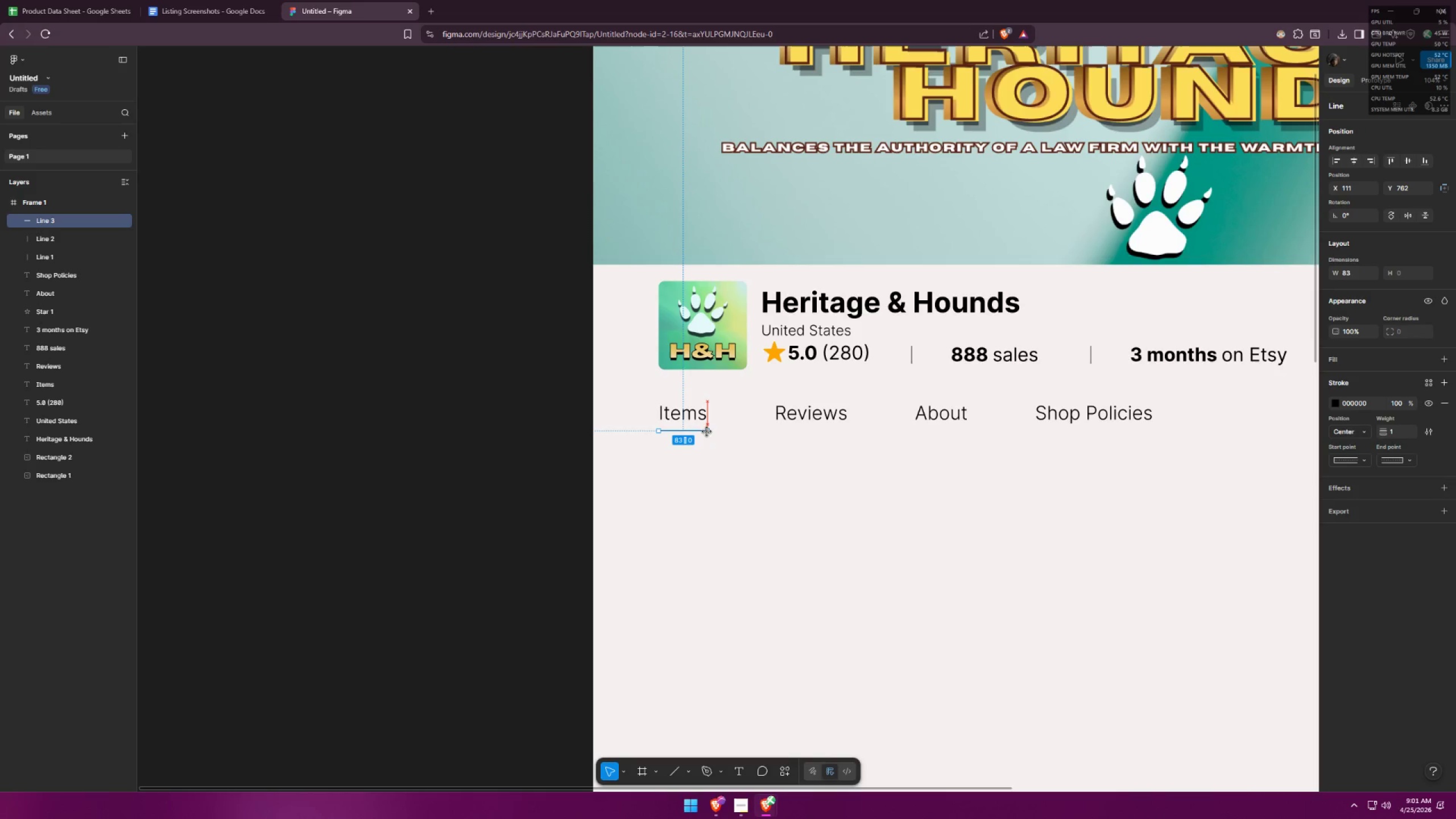 
key(Shift+ShiftLeft)
 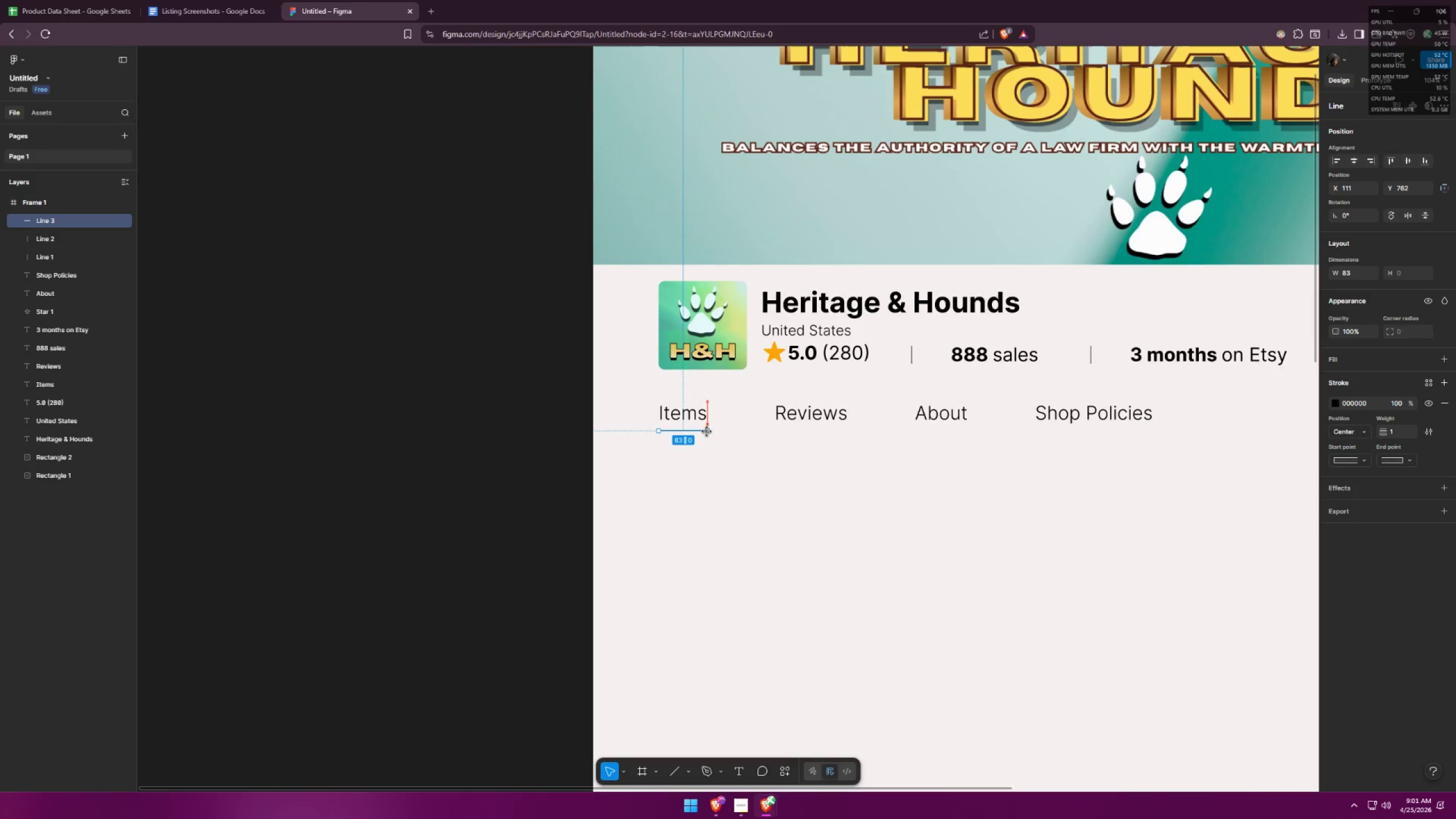 
key(Shift+ShiftLeft)
 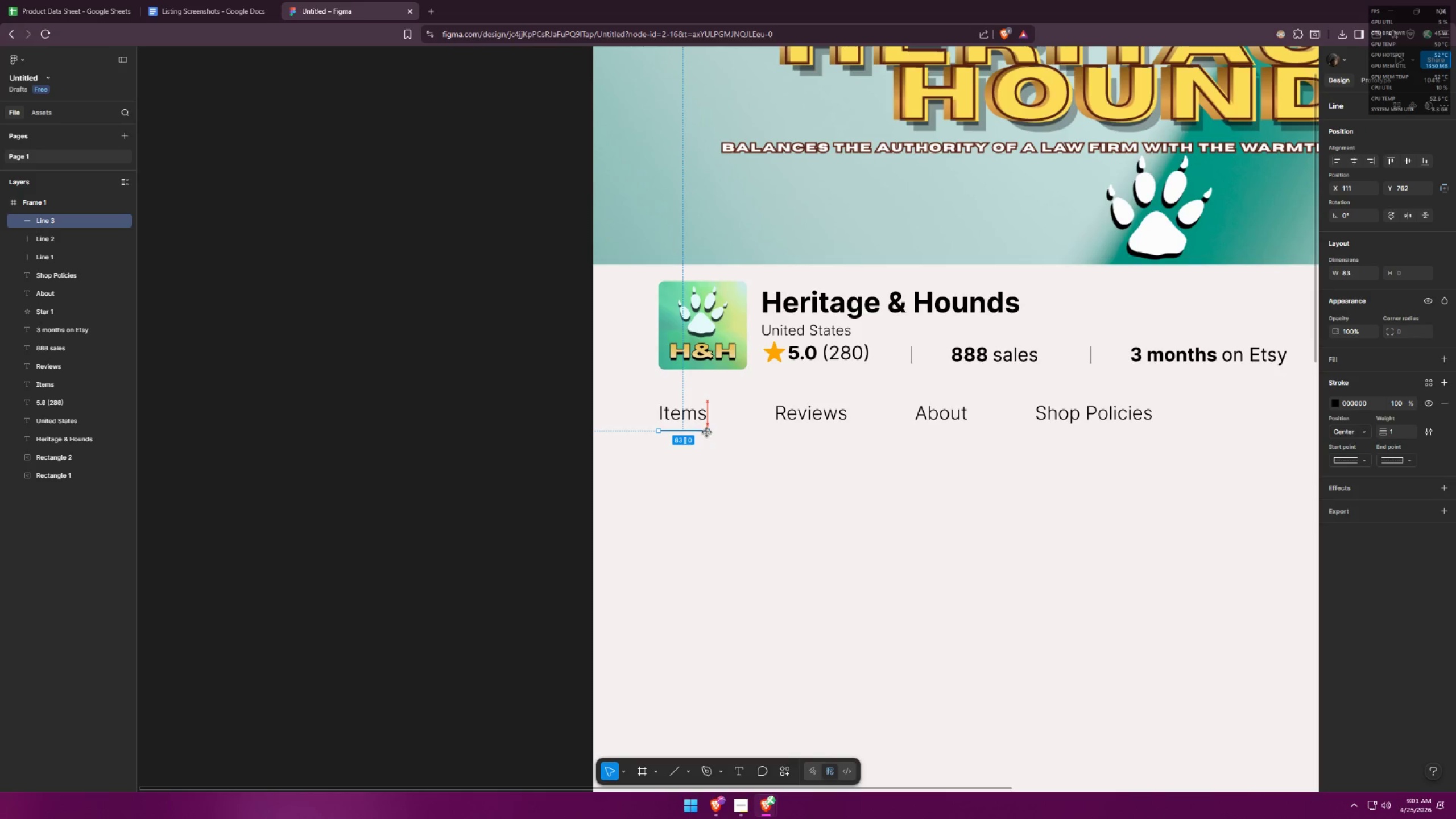 
key(Shift+ShiftLeft)
 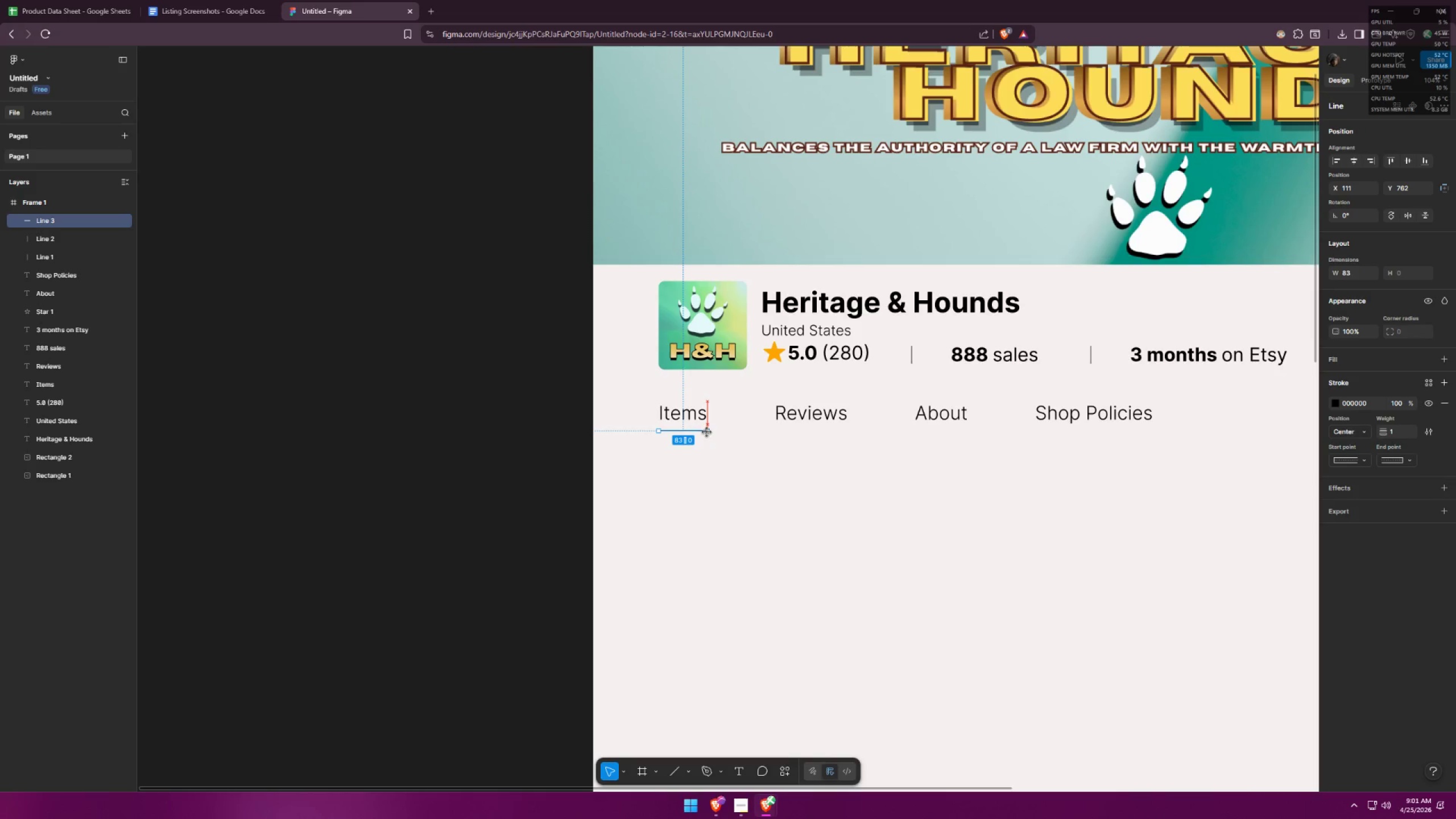 
key(Shift+ShiftLeft)
 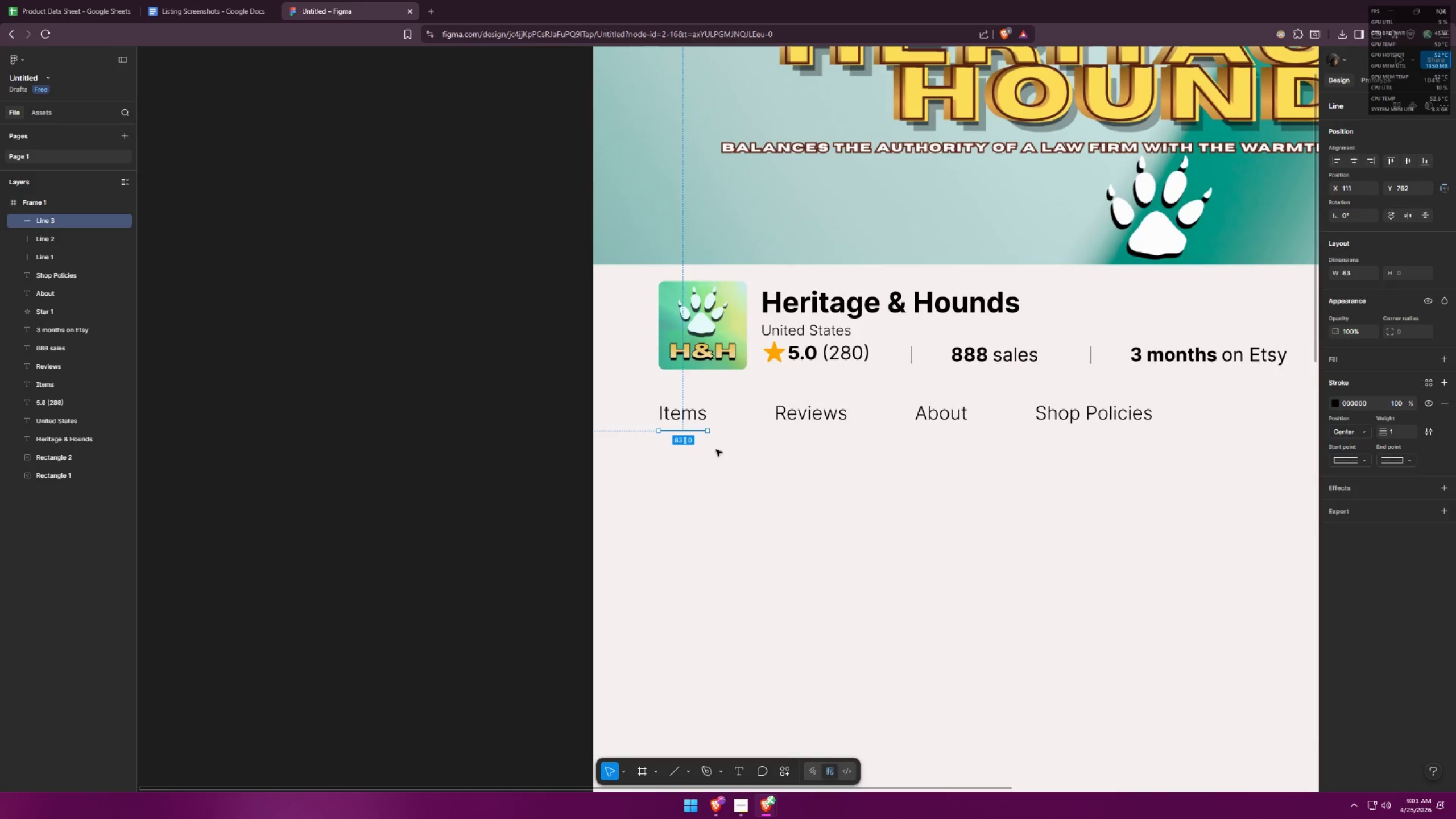 
left_click([718, 451])
 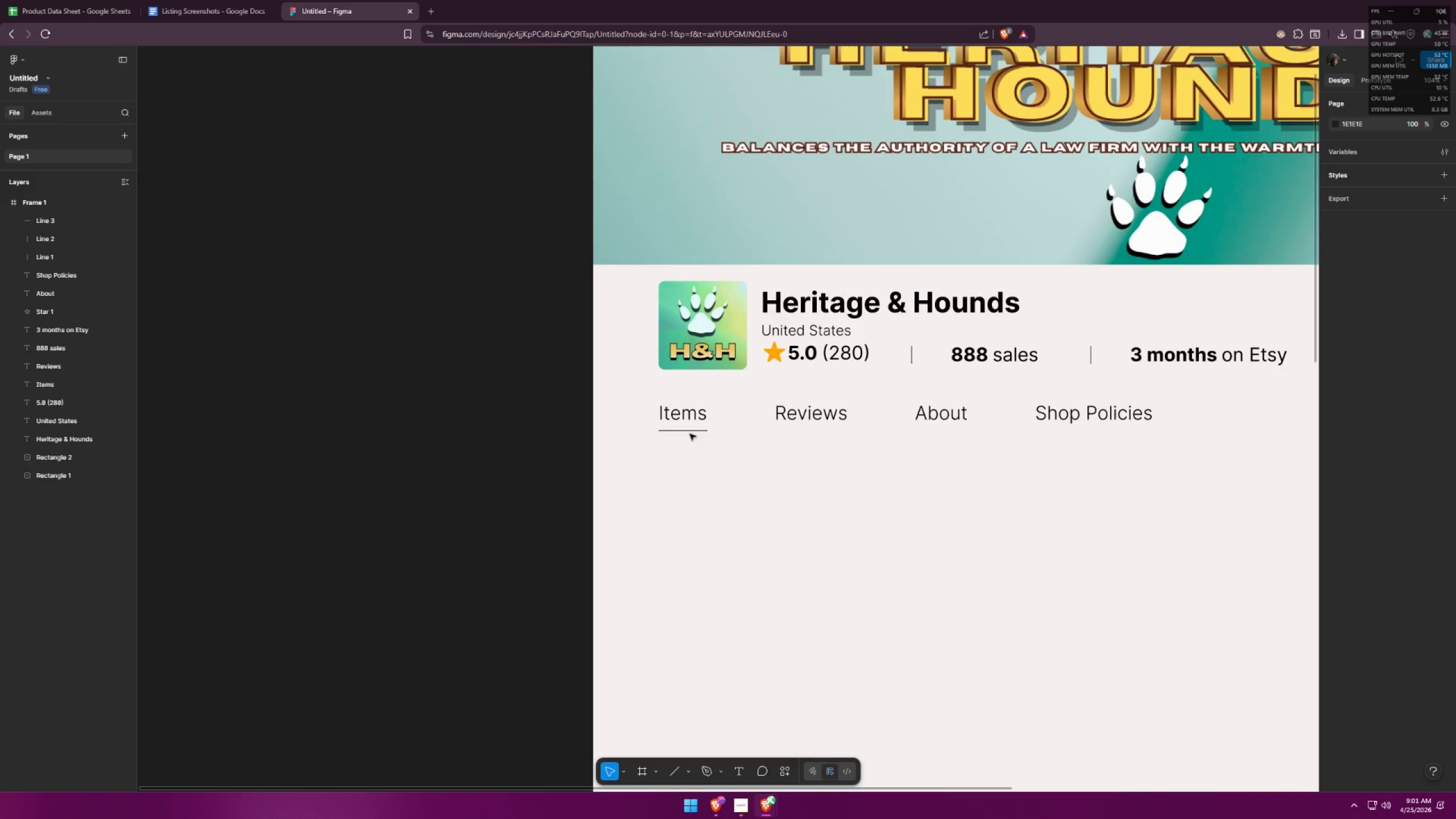 
double_click([690, 433])
 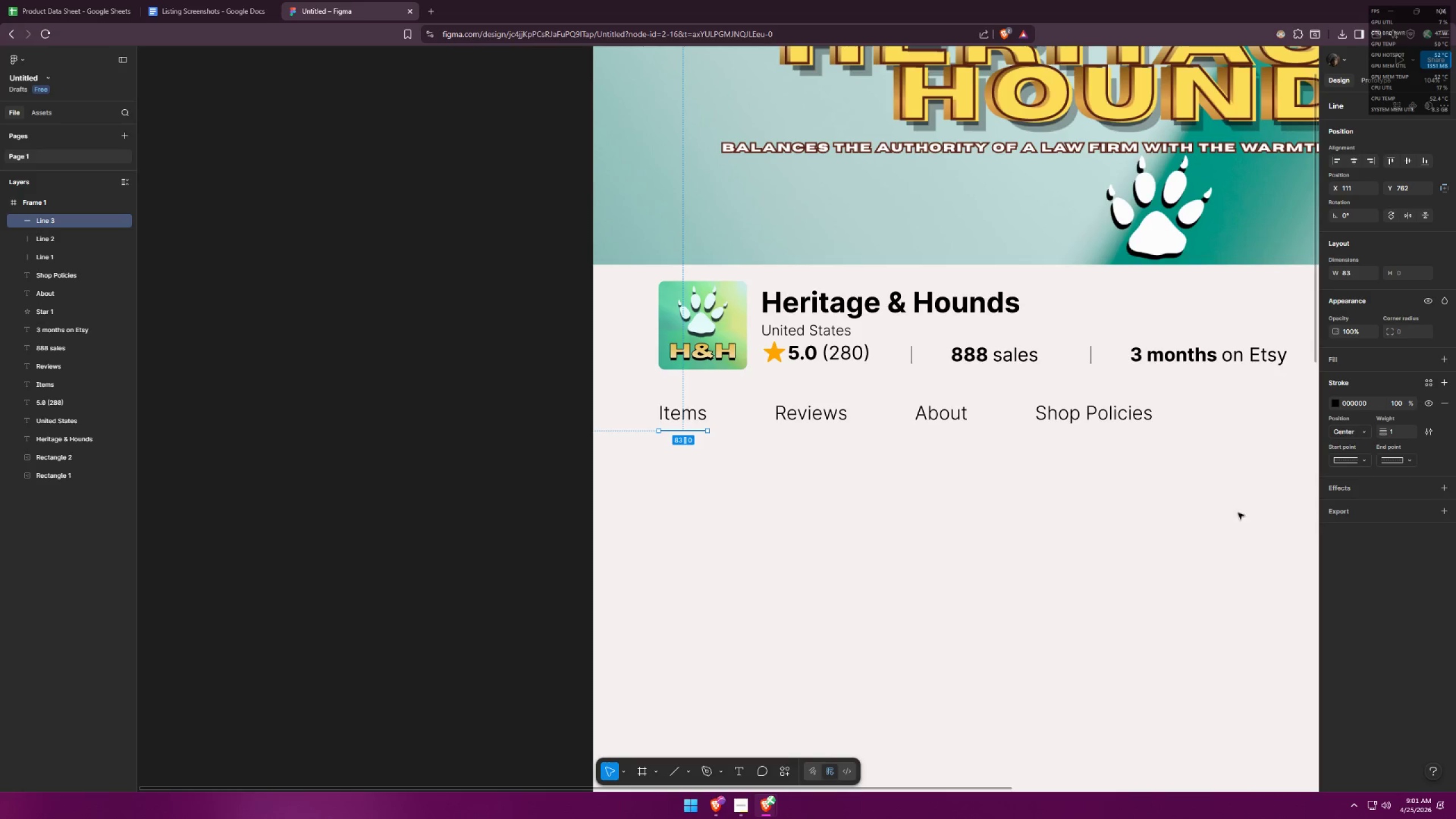 
left_click([1398, 464])
 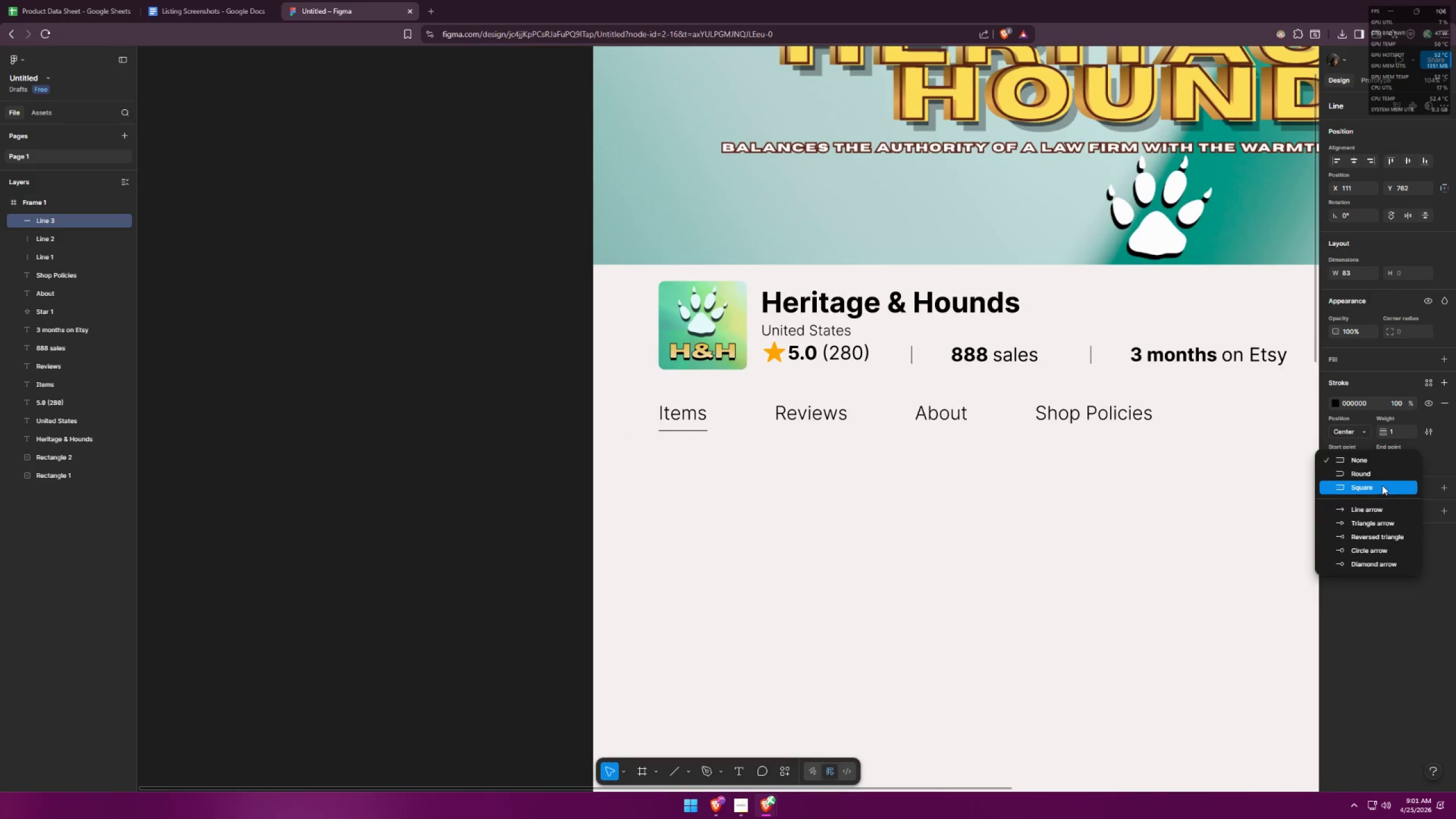 
left_click([1382, 476])
 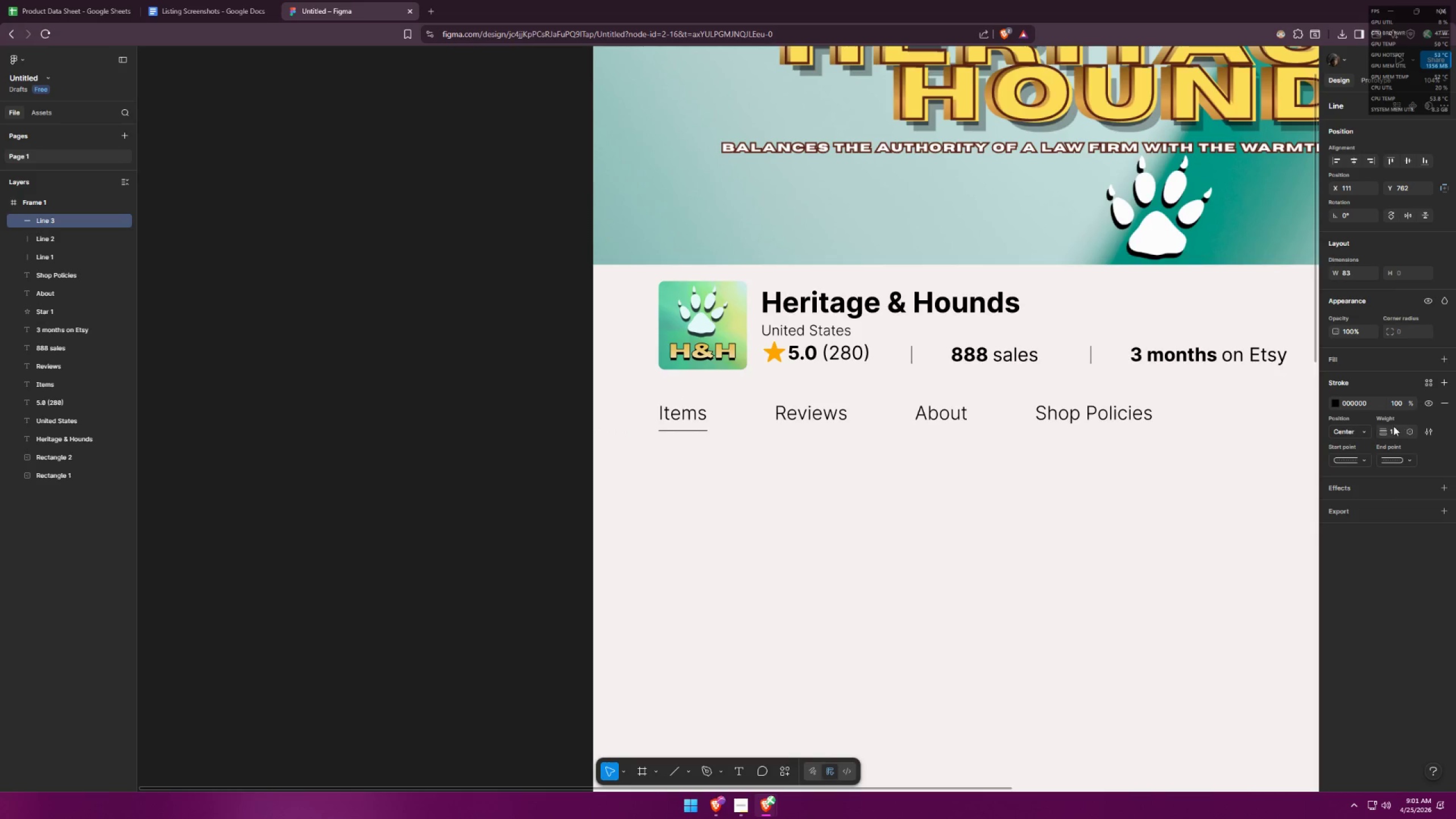 
left_click_drag(start_coordinate=[1399, 429], to_coordinate=[1378, 429])
 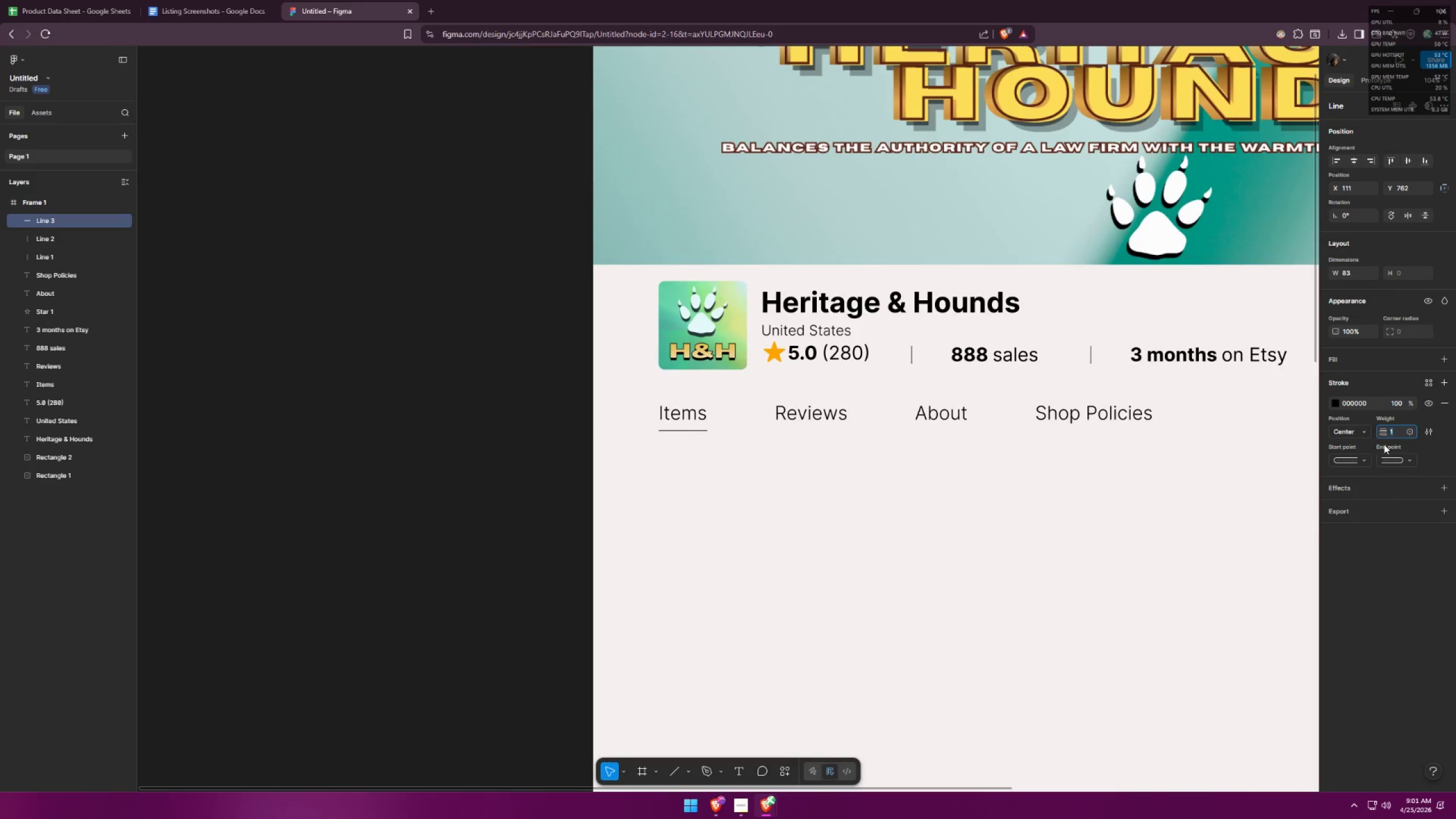 
key(2)
 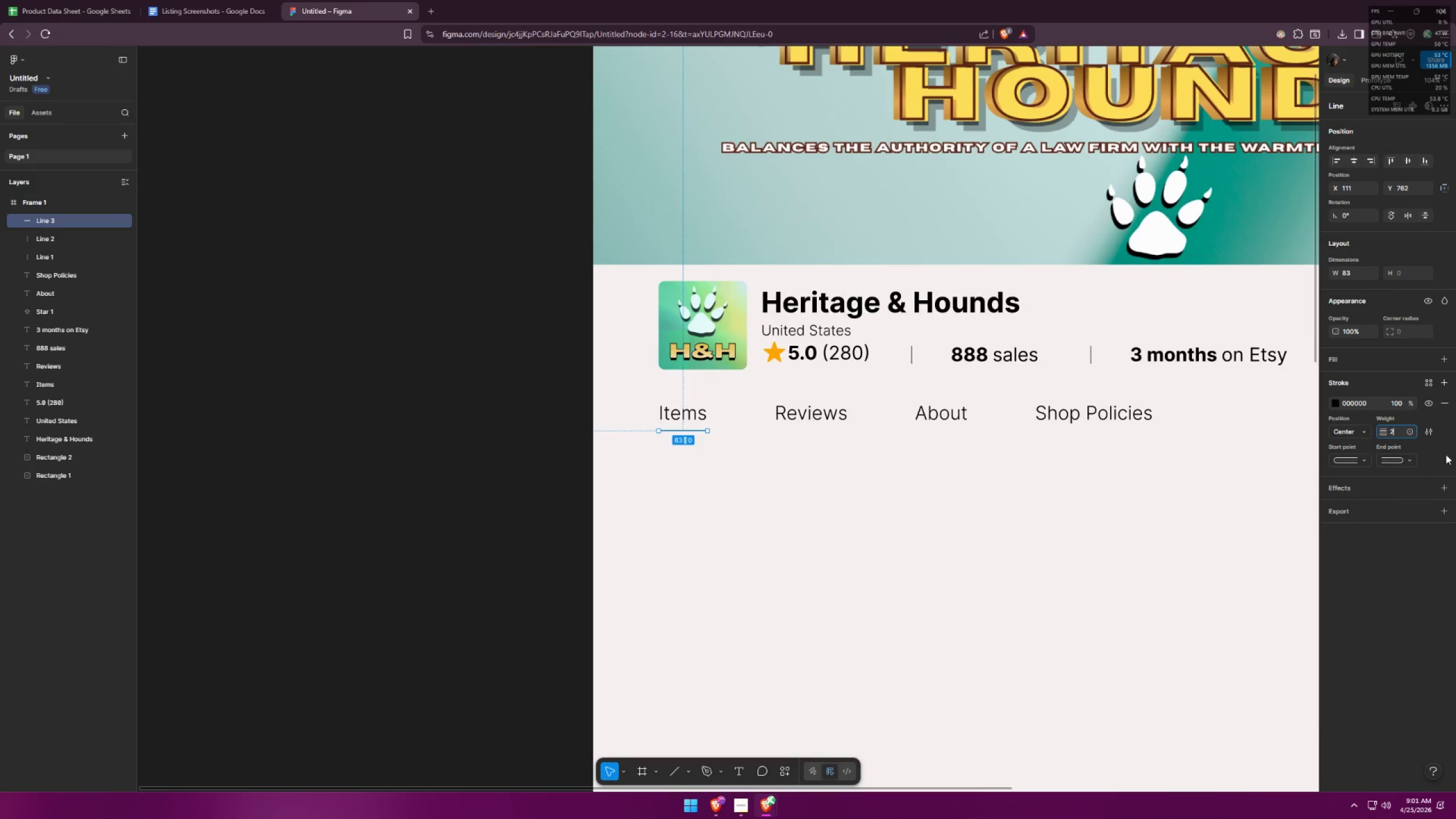 
left_click([1450, 456])